 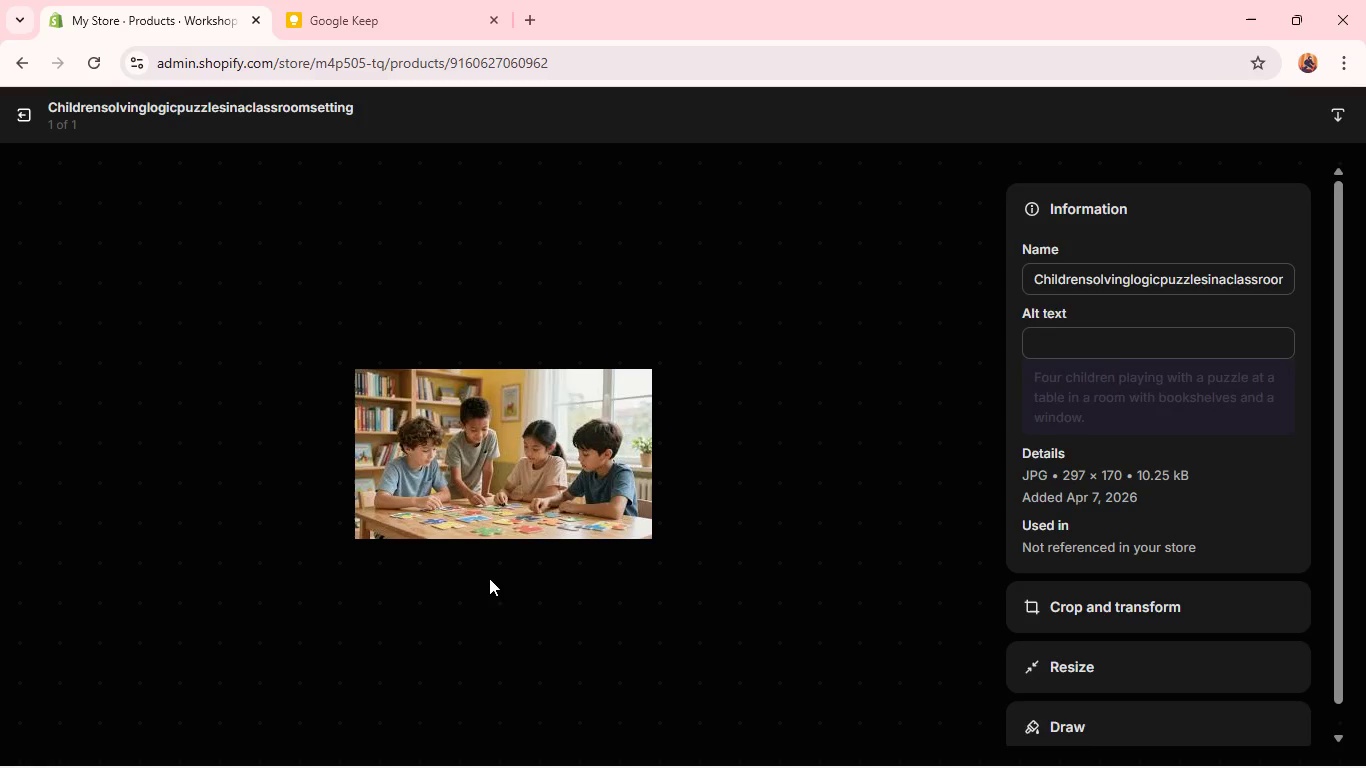 
left_click([1068, 331])
 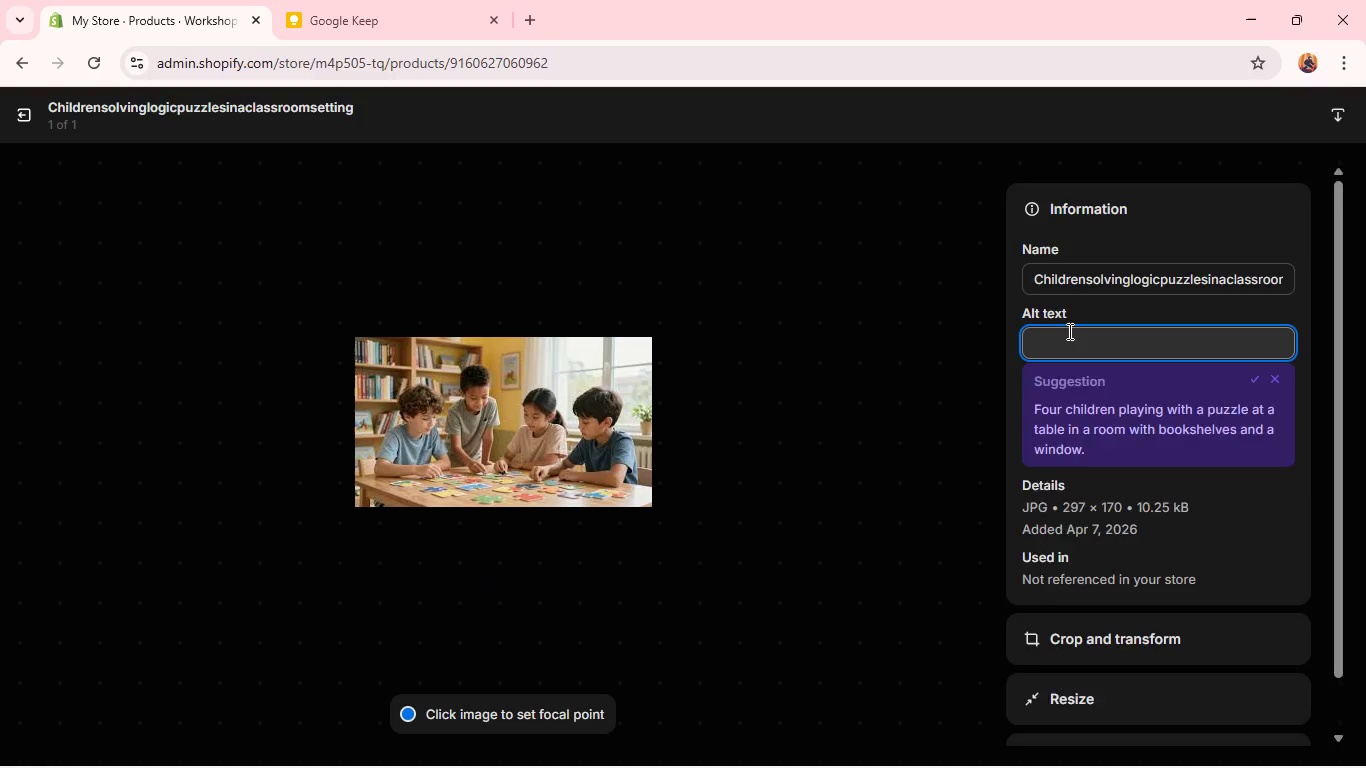 
type(Children )
 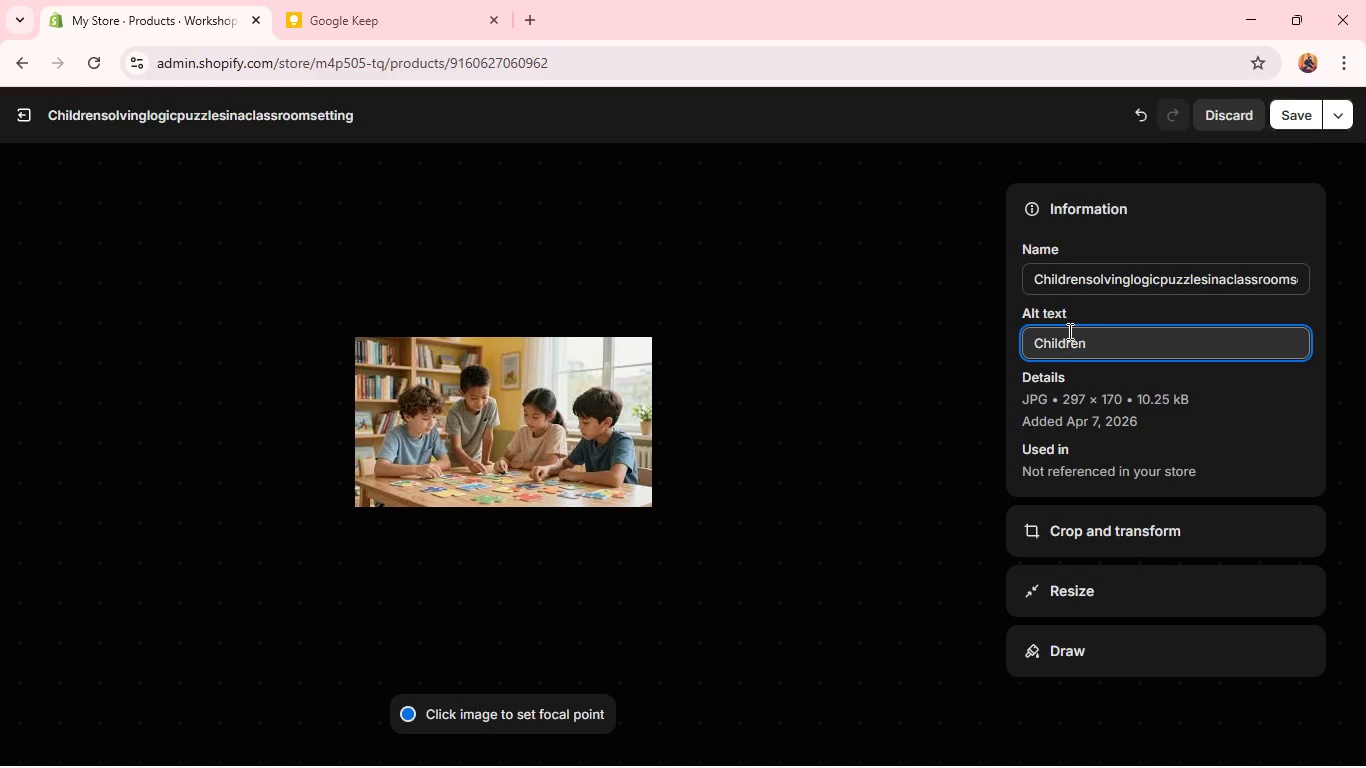 
type(solving logic puzzles in a classroom setting)
 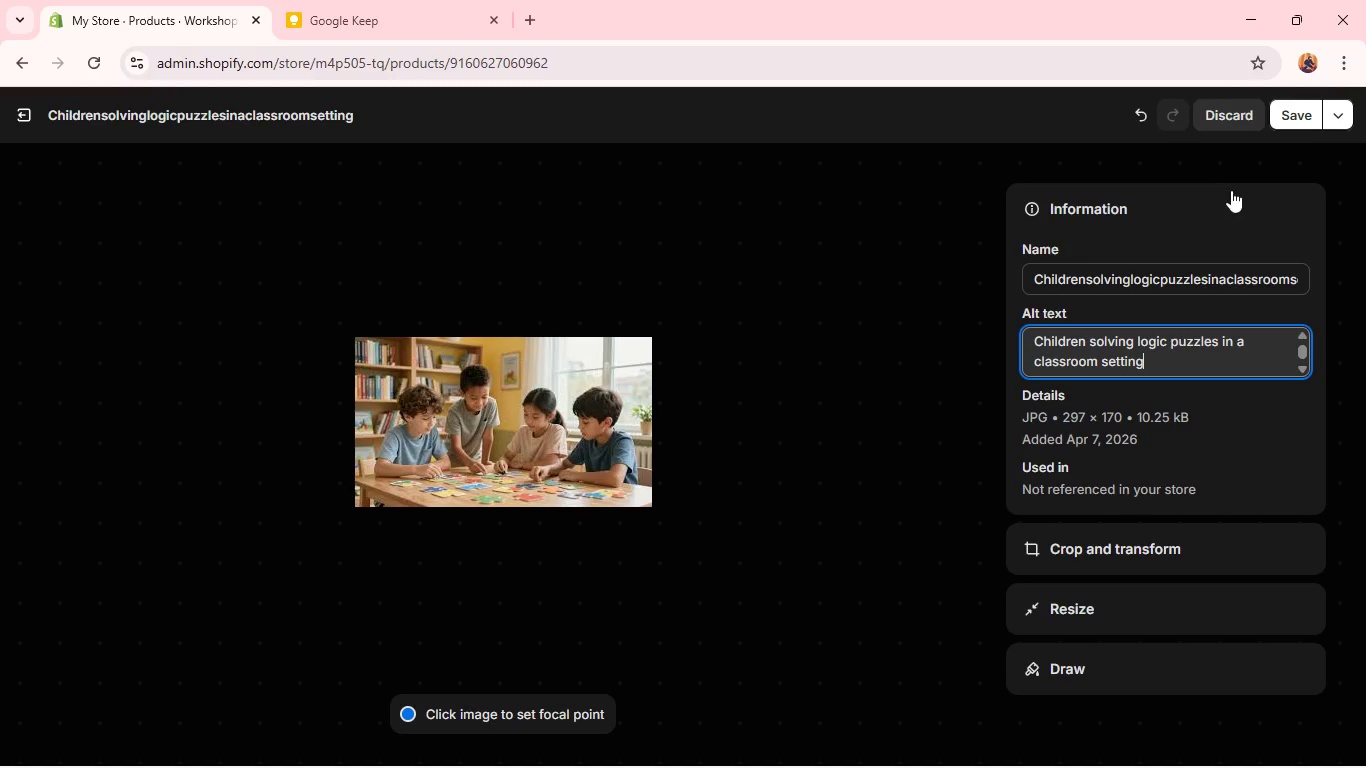 
wait(5.66)
 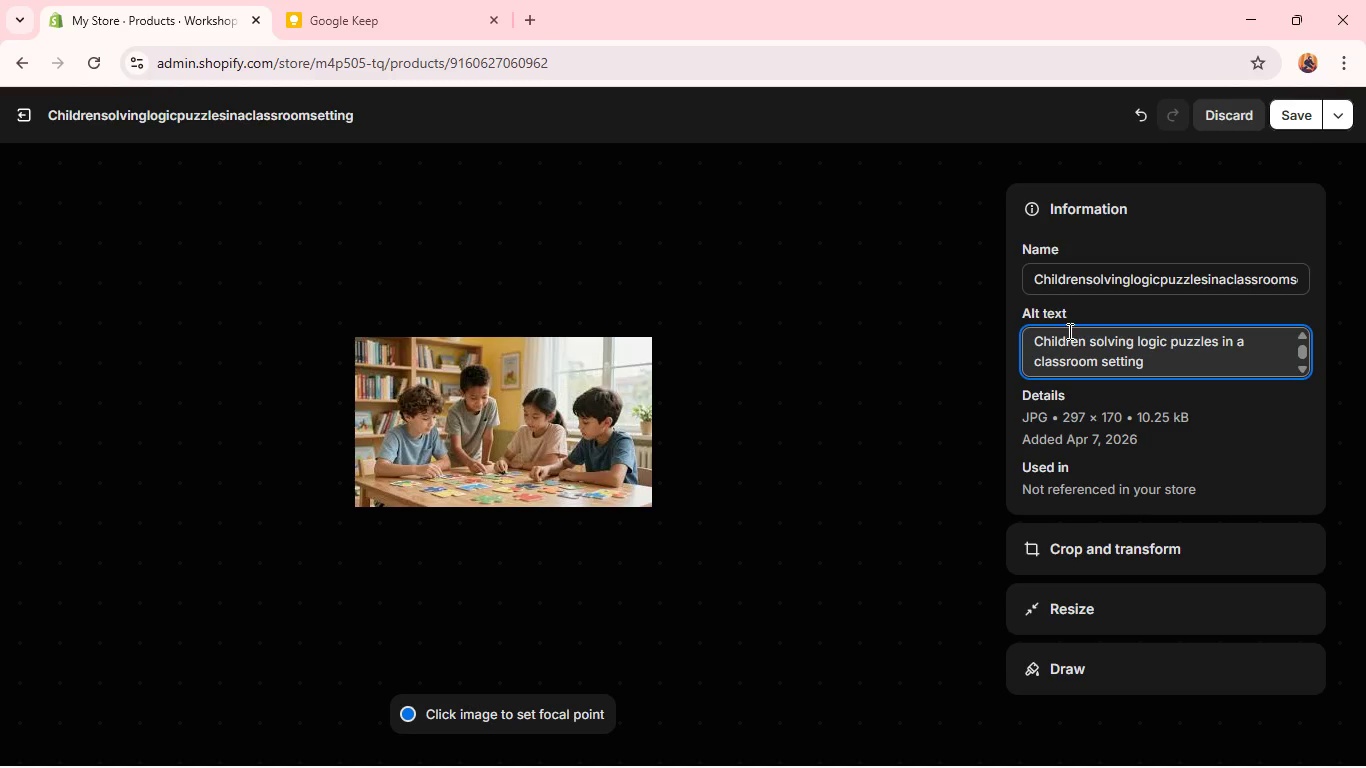 
left_click([1303, 108])
 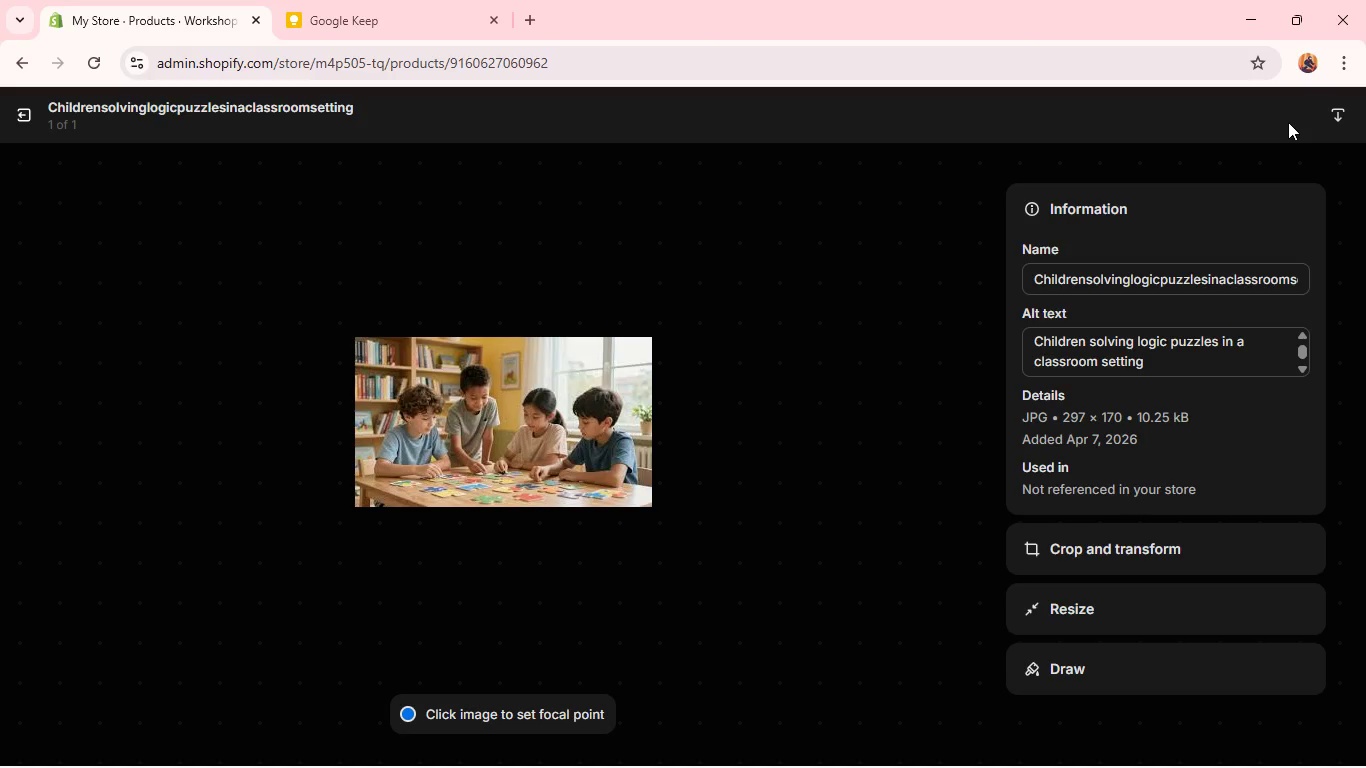 
wait(9.75)
 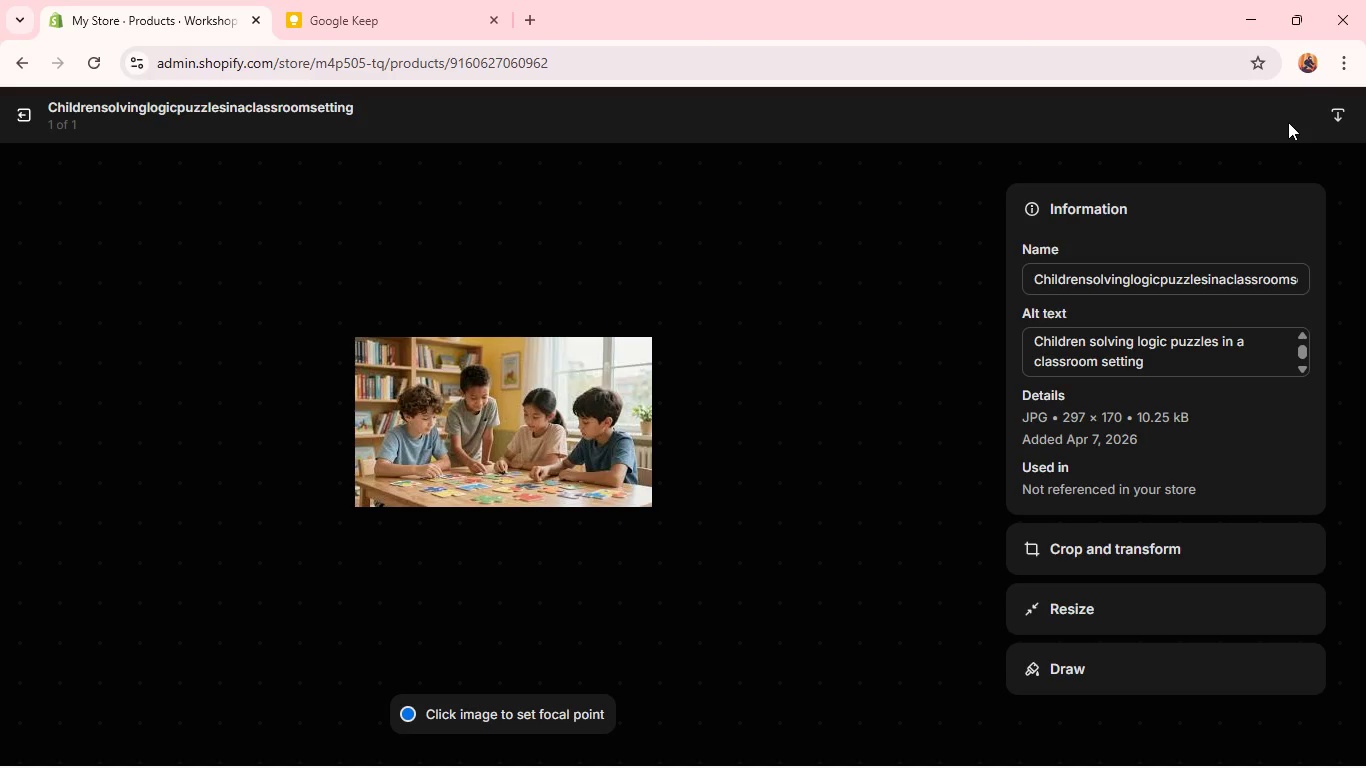 
left_click([21, 111])
 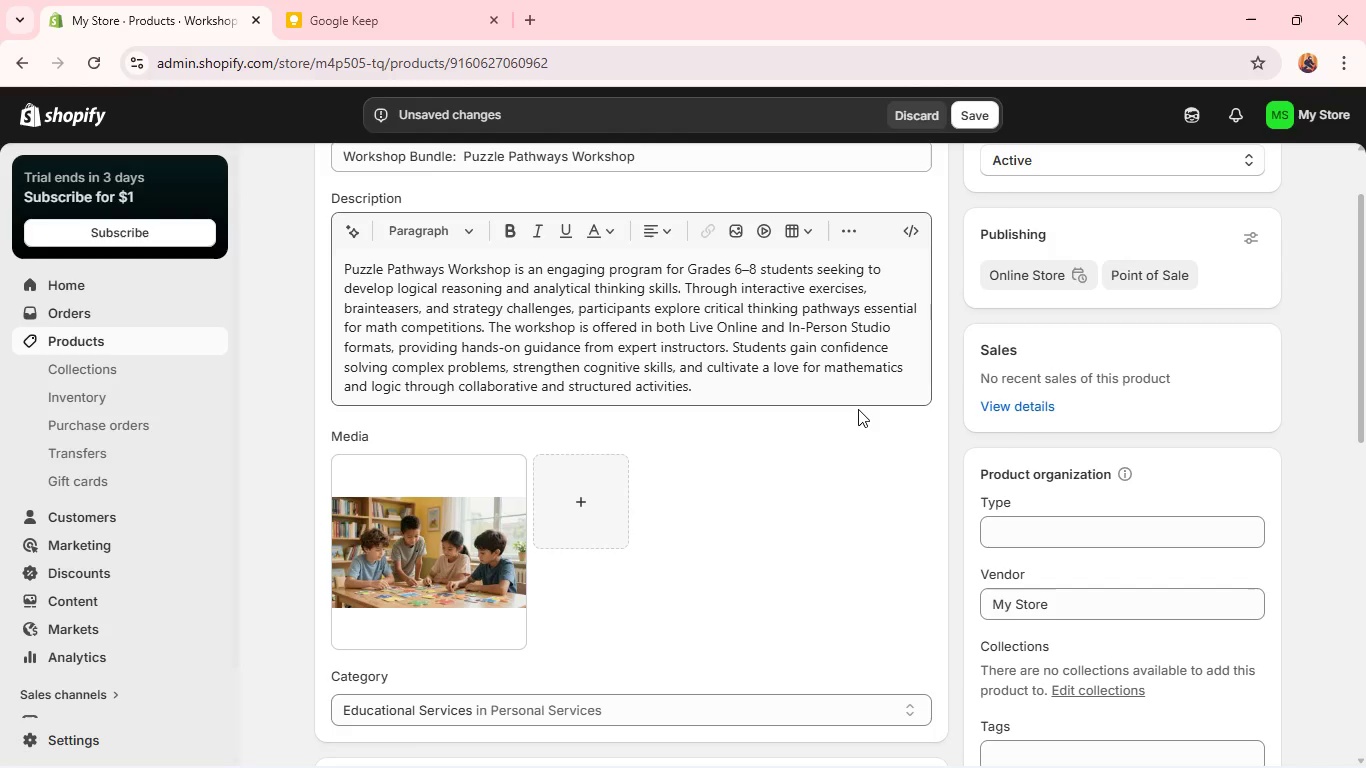 
scroll: coordinate [858, 409], scroll_direction: down, amount: 2.0
 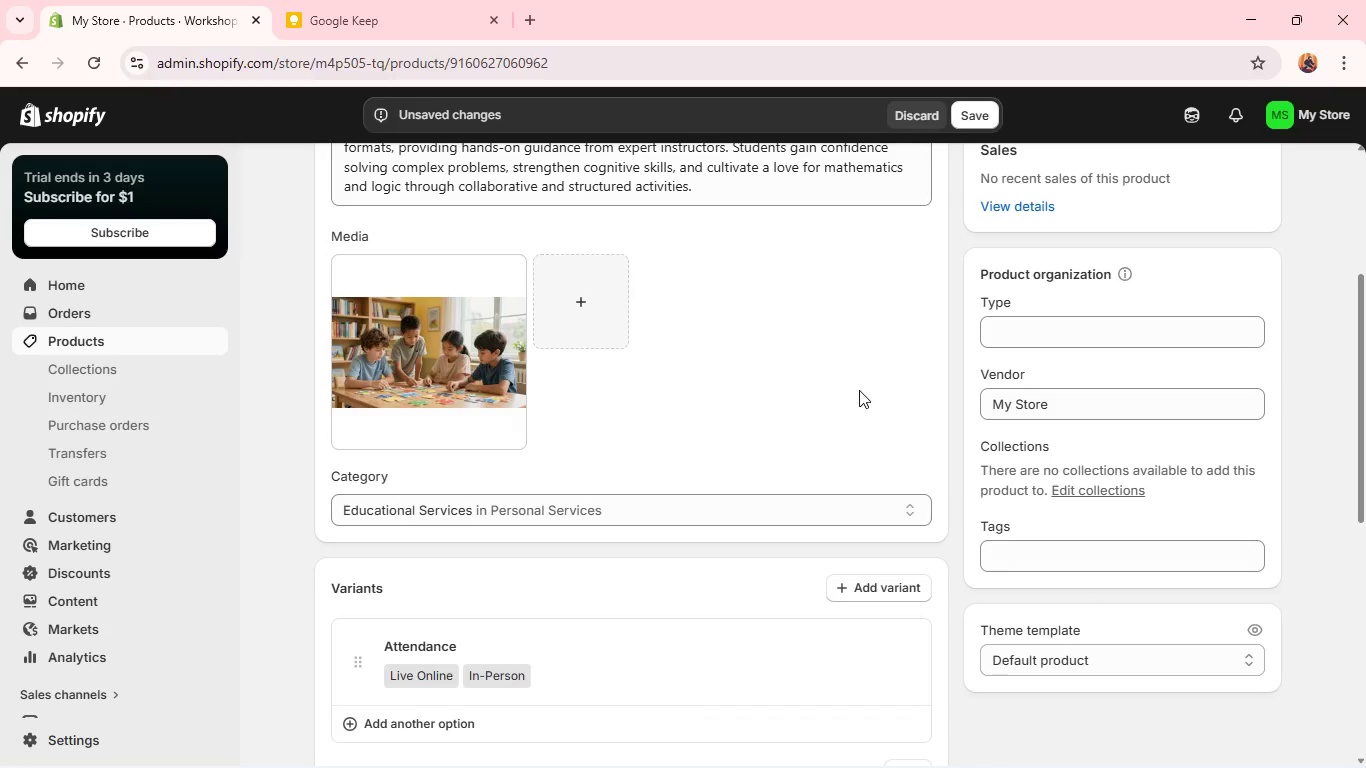 
wait(10.78)
 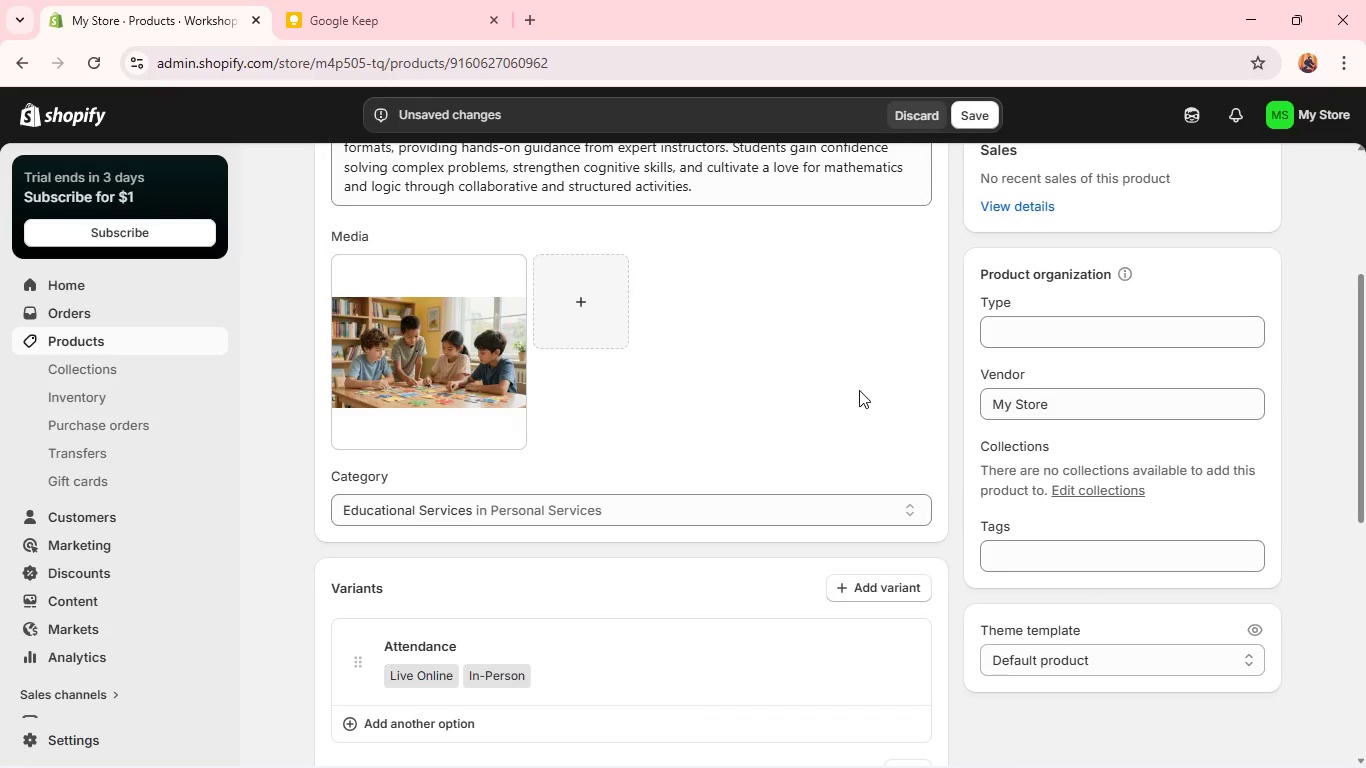 
scroll: coordinate [619, 442], scroll_direction: down, amount: 3.0
 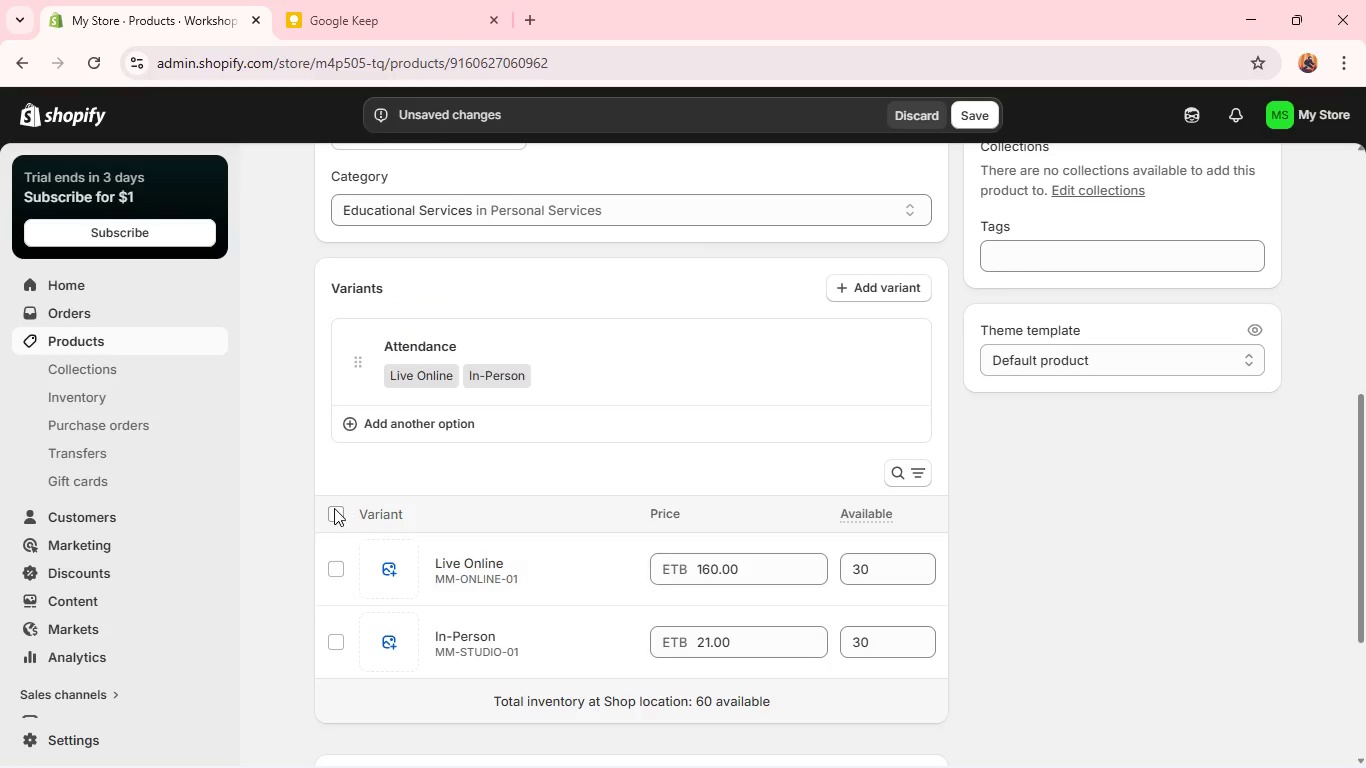 
left_click([334, 508])
 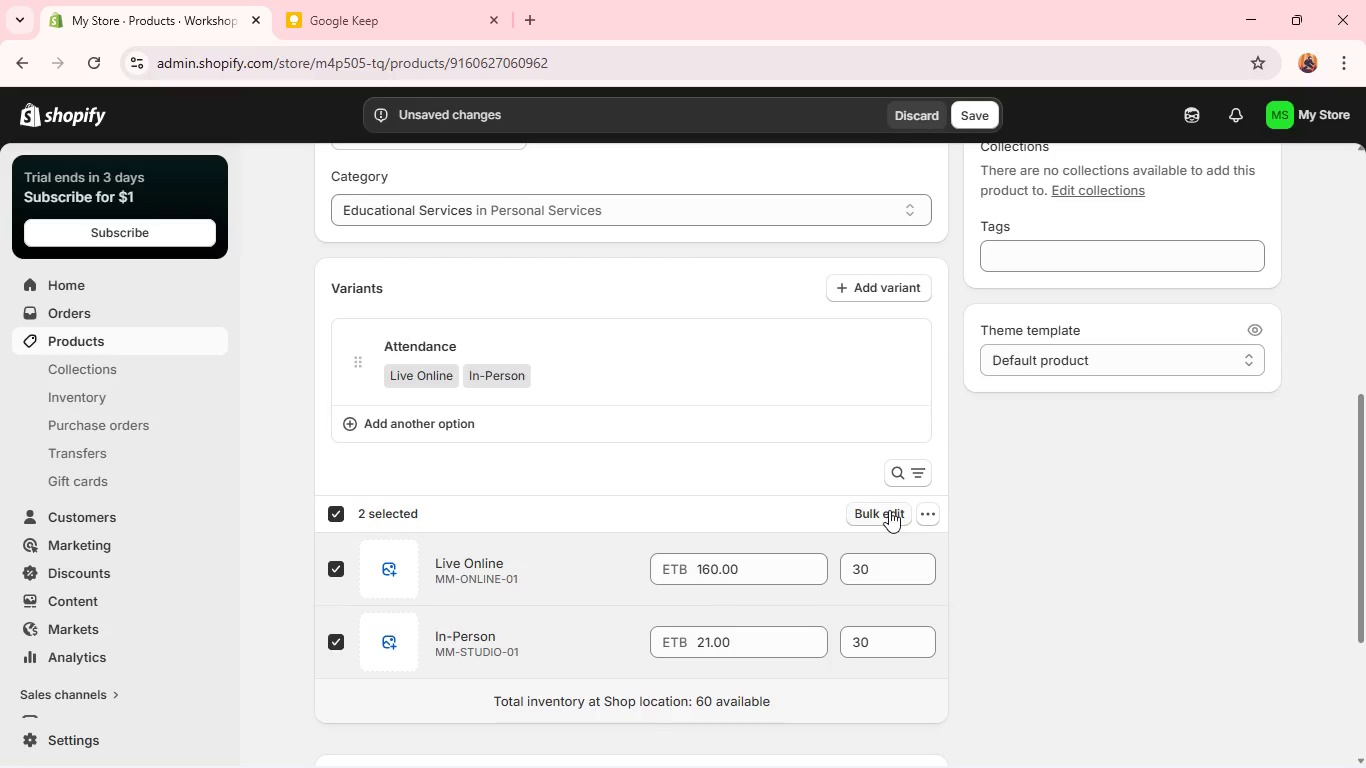 
left_click([889, 510])
 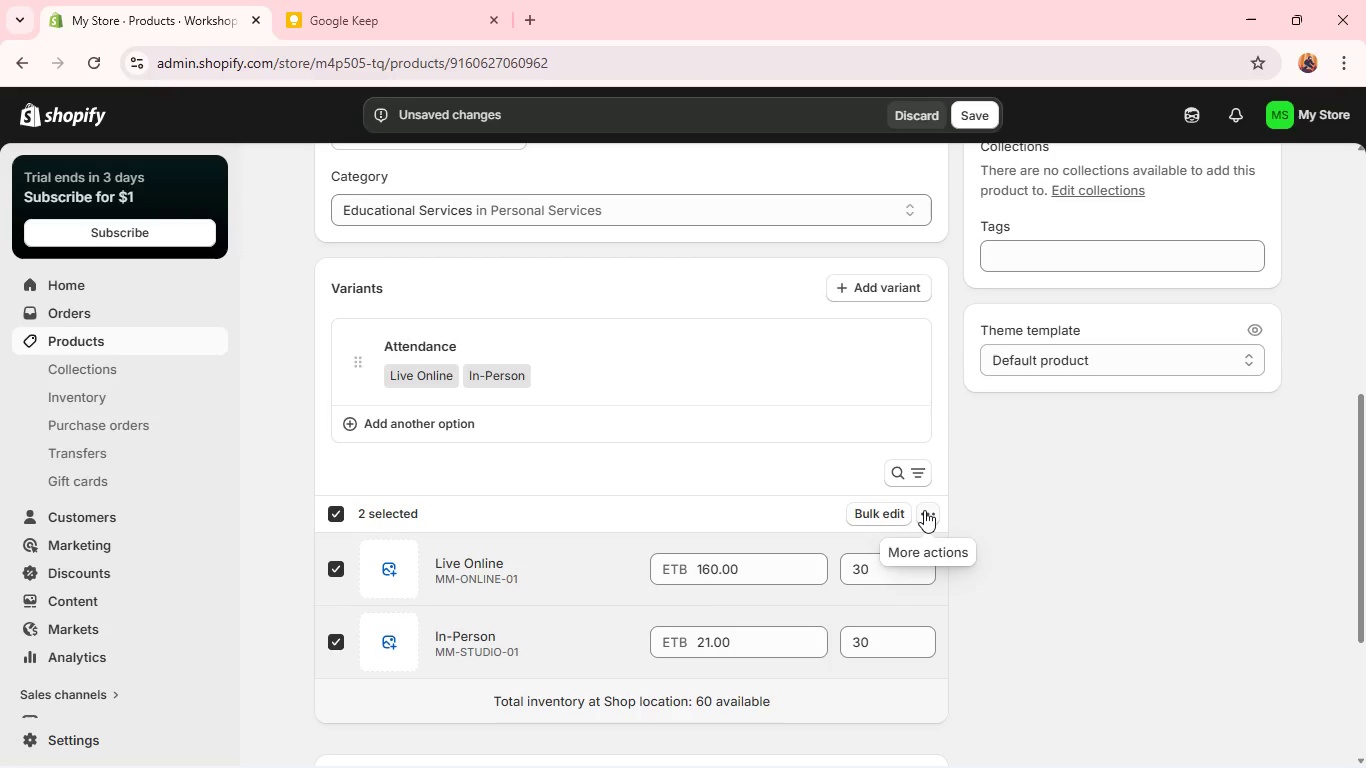 
left_click([924, 510])
 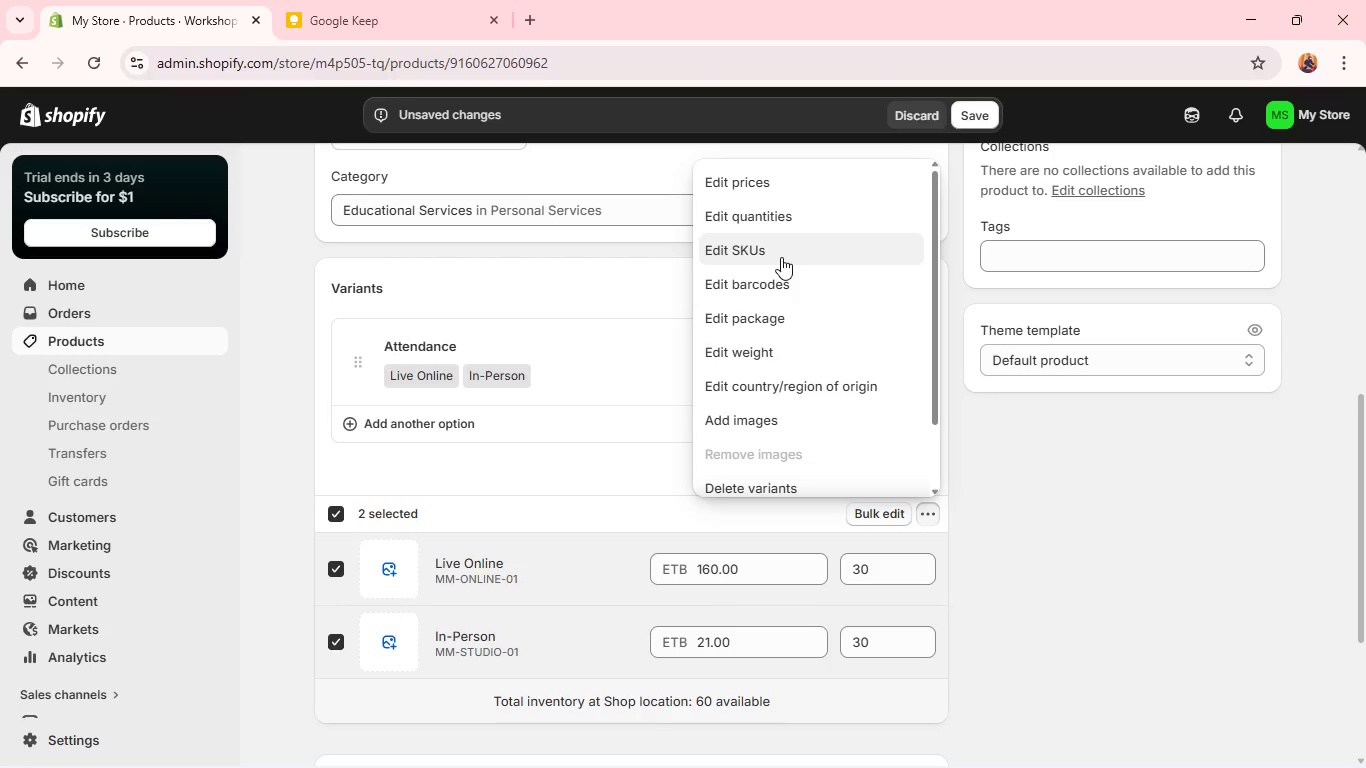 
left_click([781, 257])
 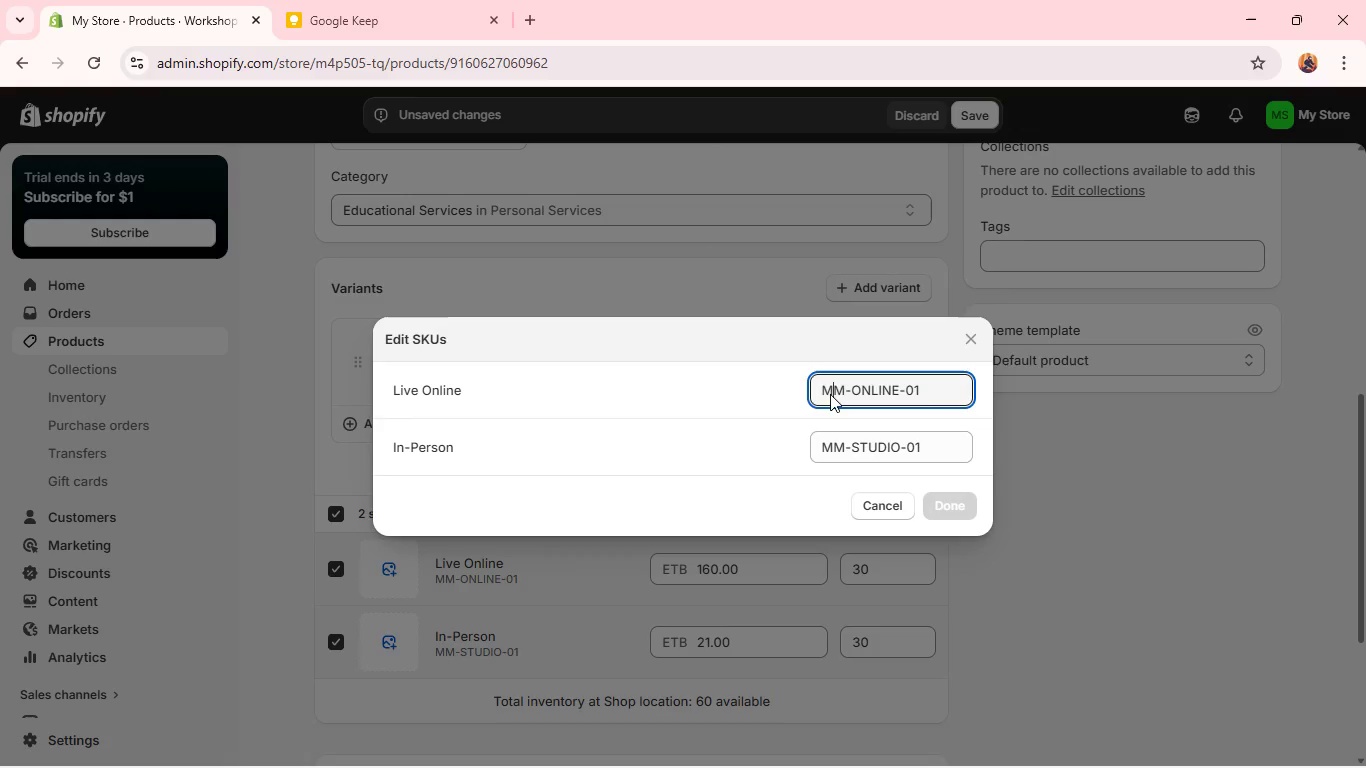 
double_click([830, 394])
 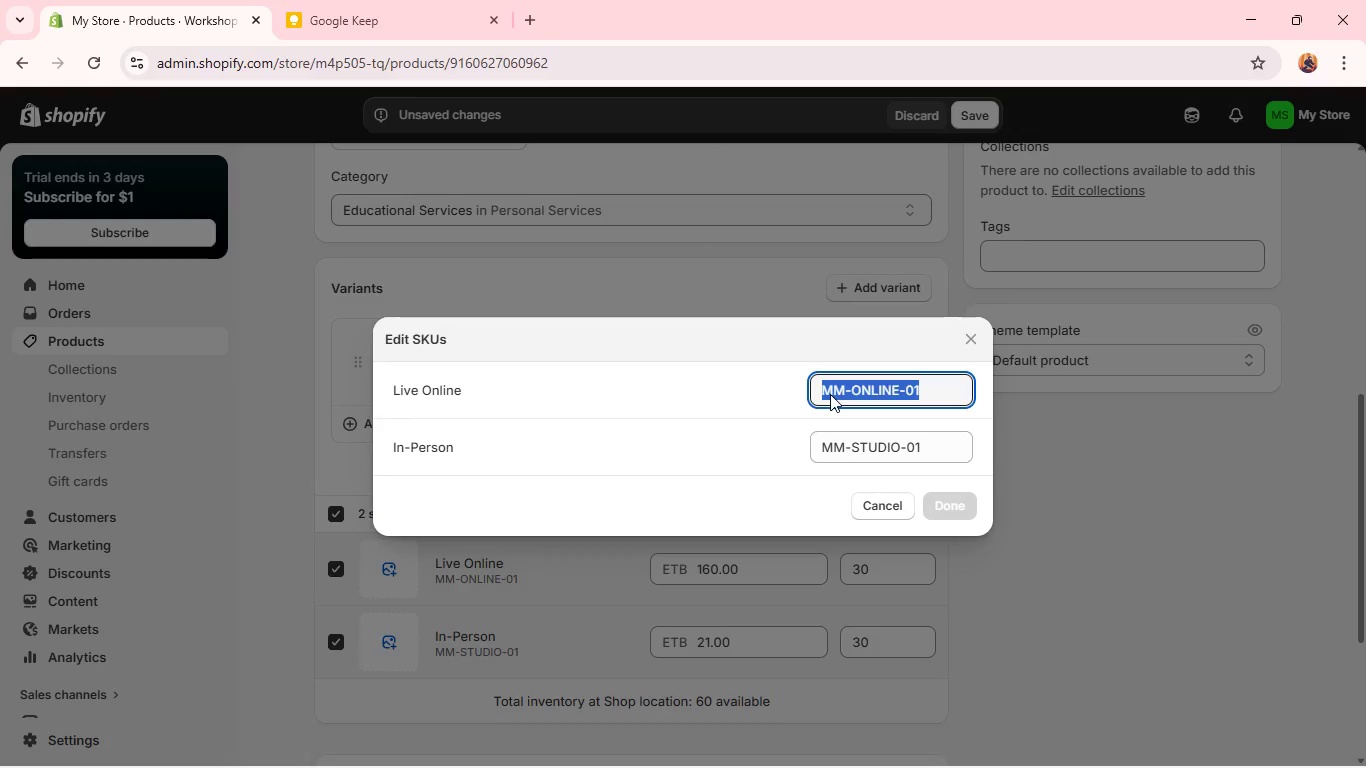 
triple_click([830, 394])
 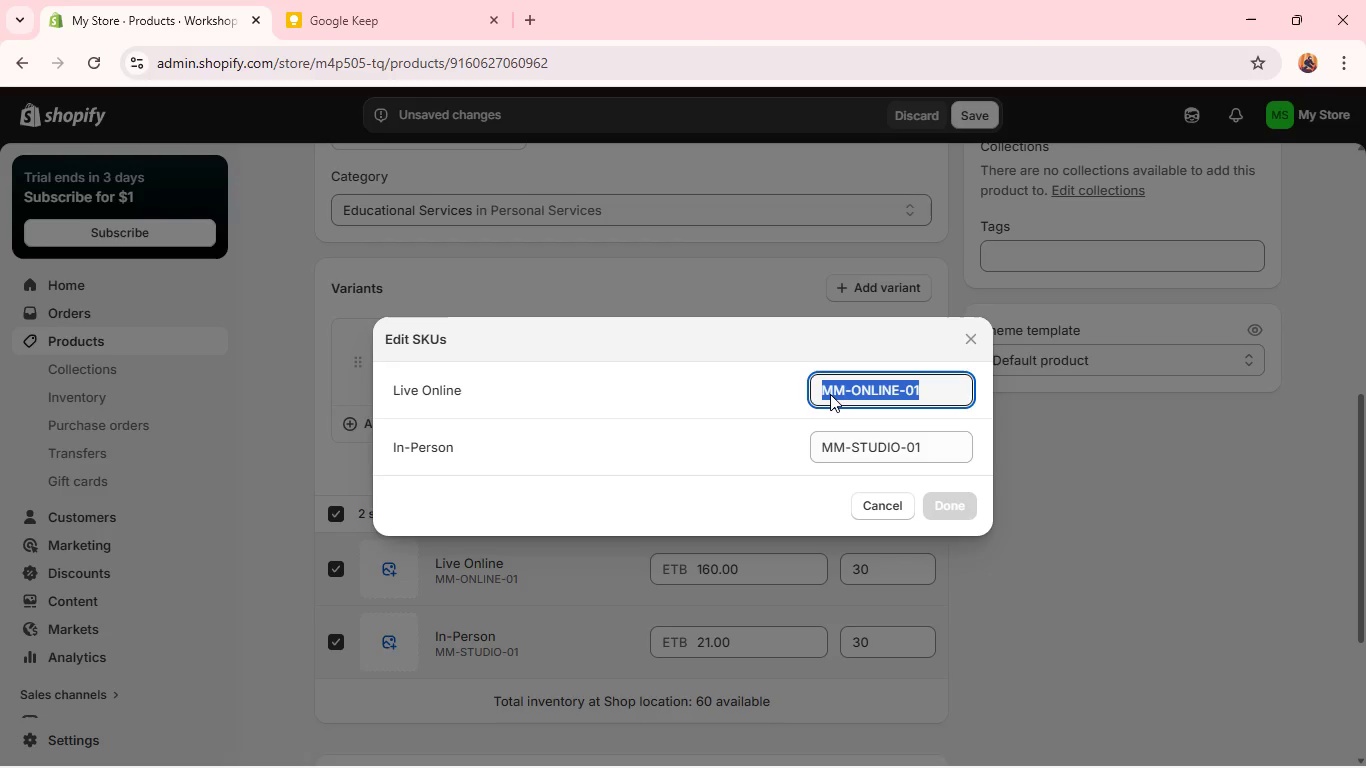 
type(pp-)
key(Backspace)
key(Backspace)
key(Backspace)
type(PP-ONLINE-01)
 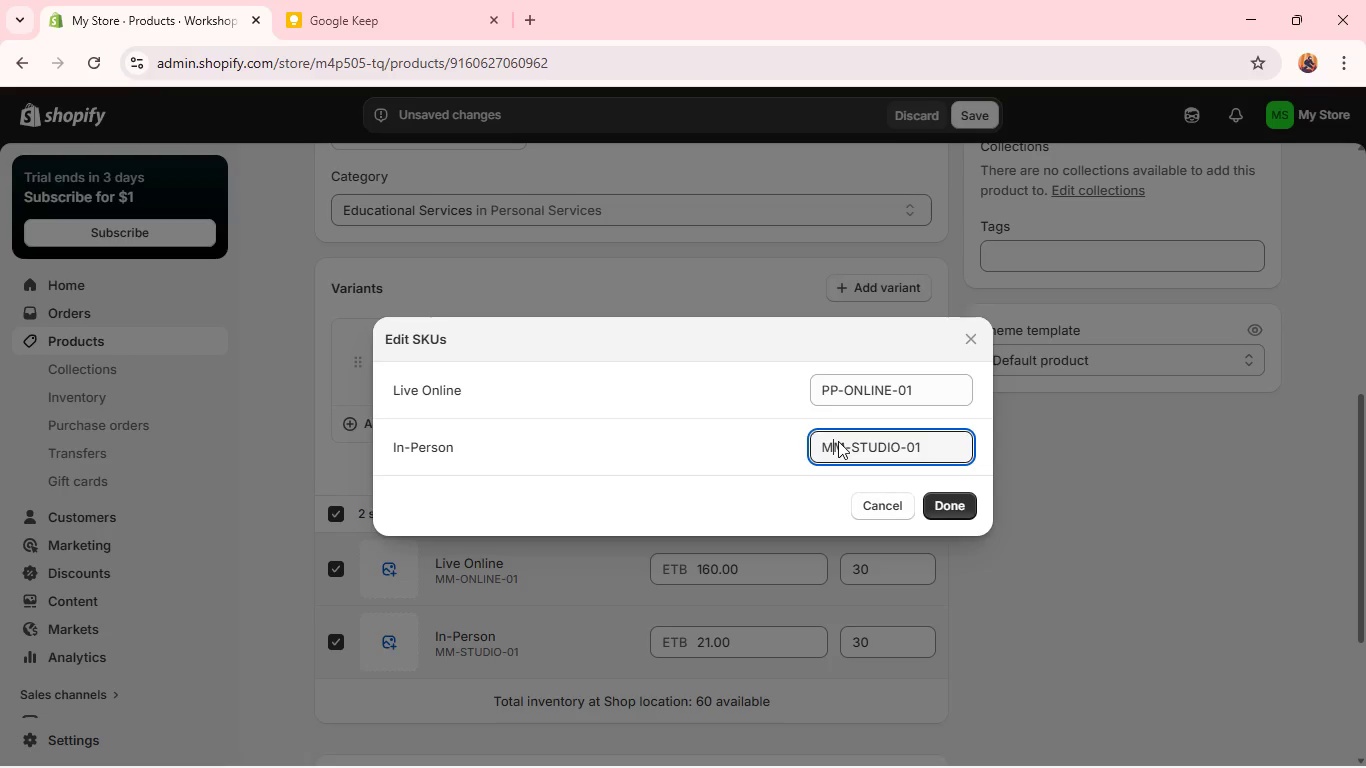 
double_click([838, 441])
 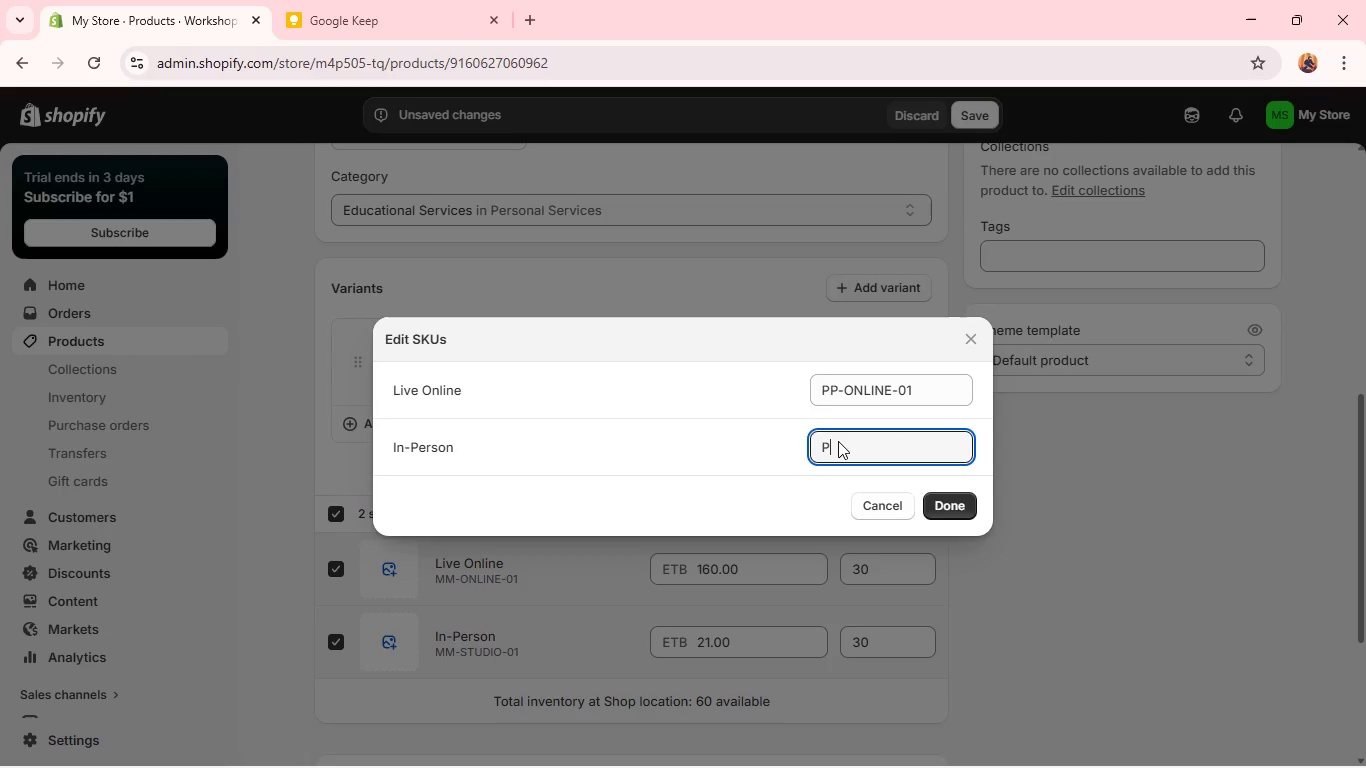 
triple_click([838, 441])
 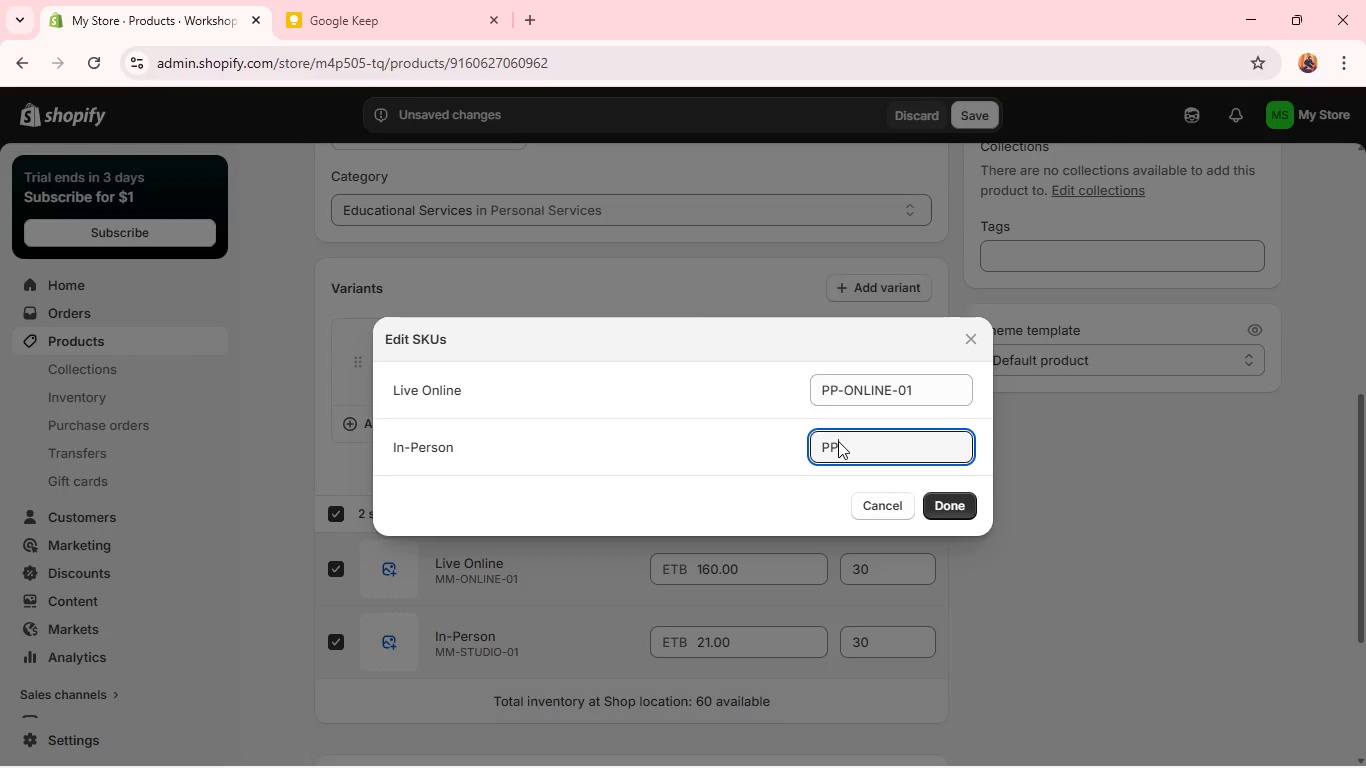 
type(PP-STUDIO-01)
 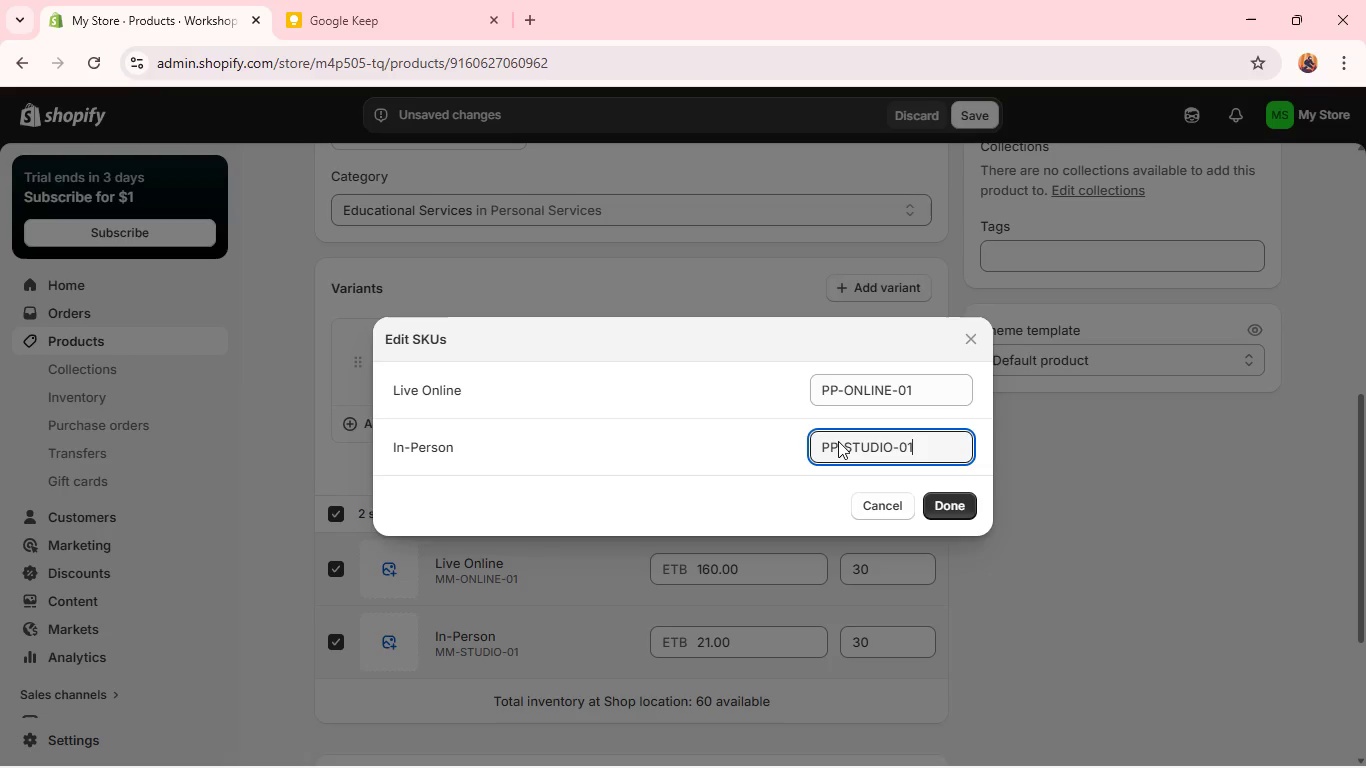 
wait(11.25)
 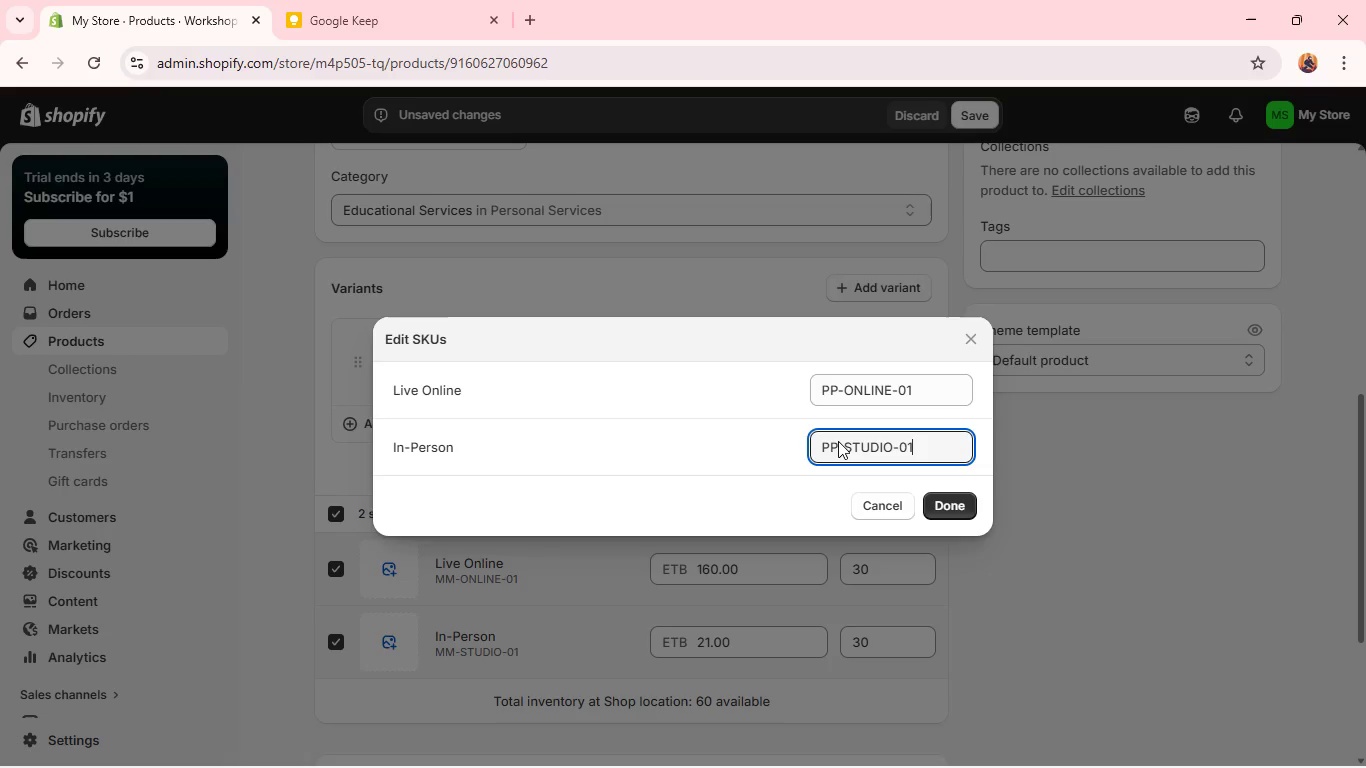 
left_click([957, 502])
 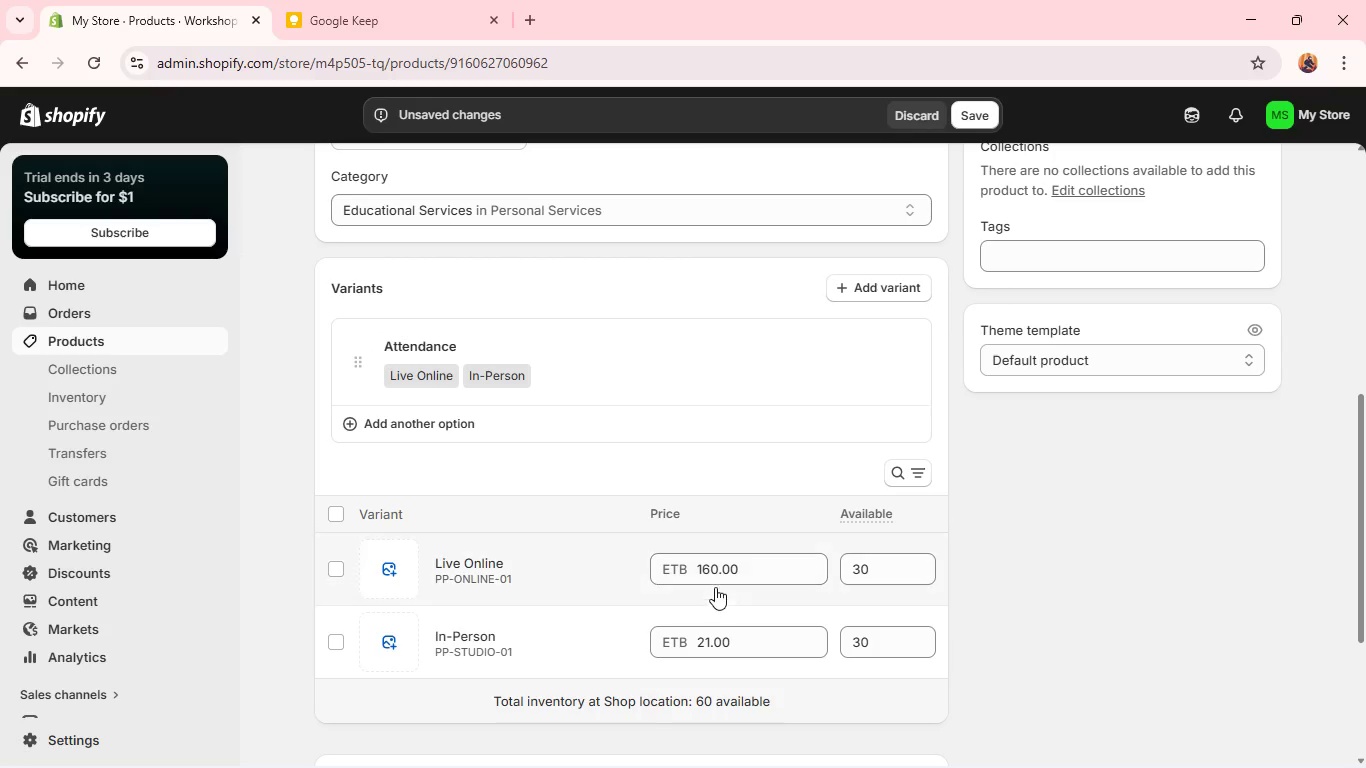 
double_click([714, 576])
 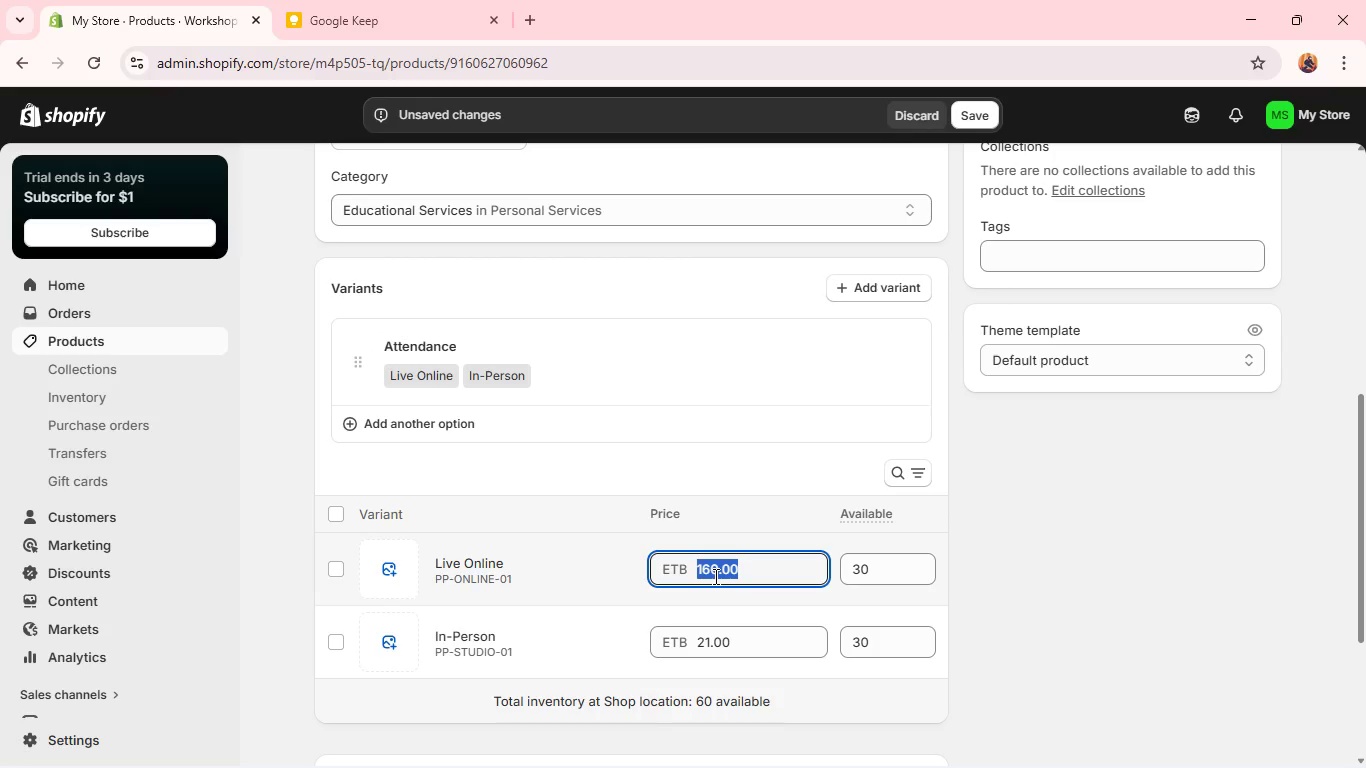 
triple_click([714, 576])
 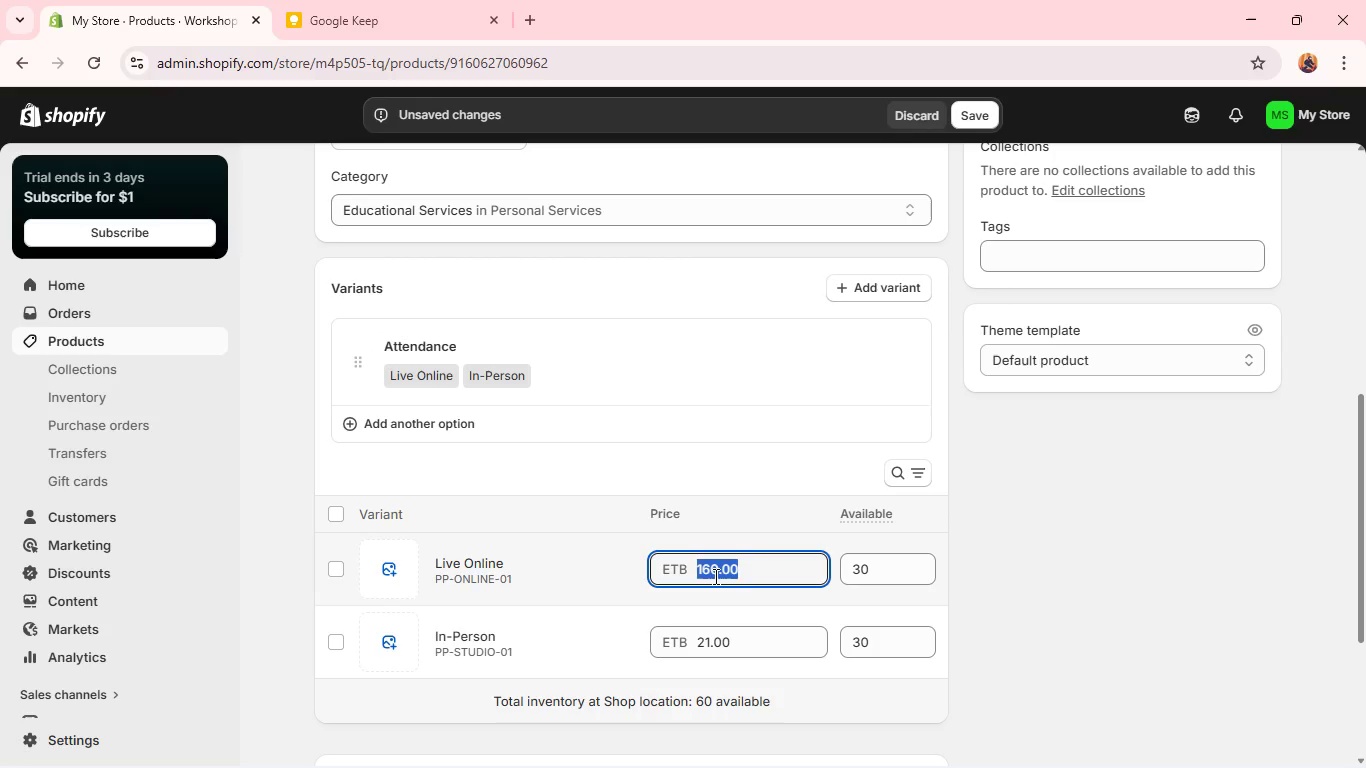 
type(155)
 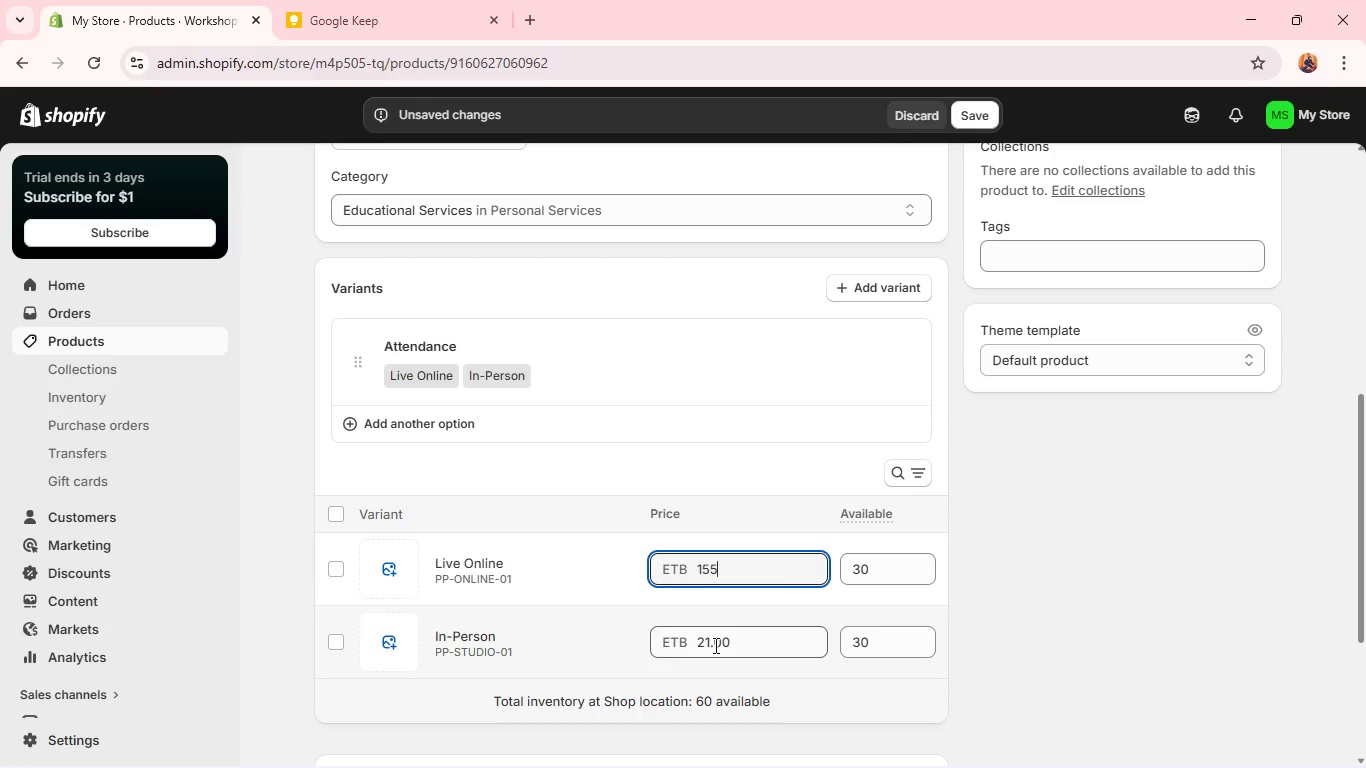 
double_click([714, 645])
 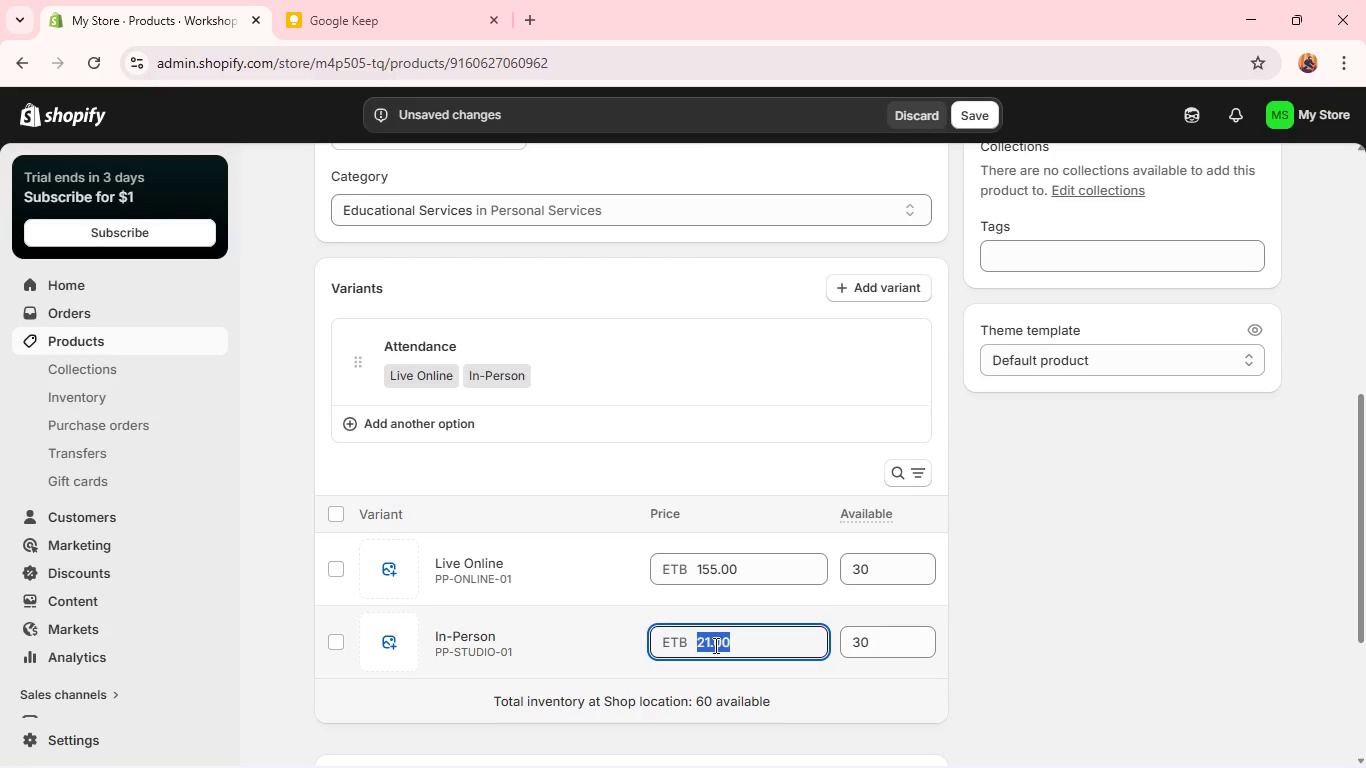 
wait(5.44)
 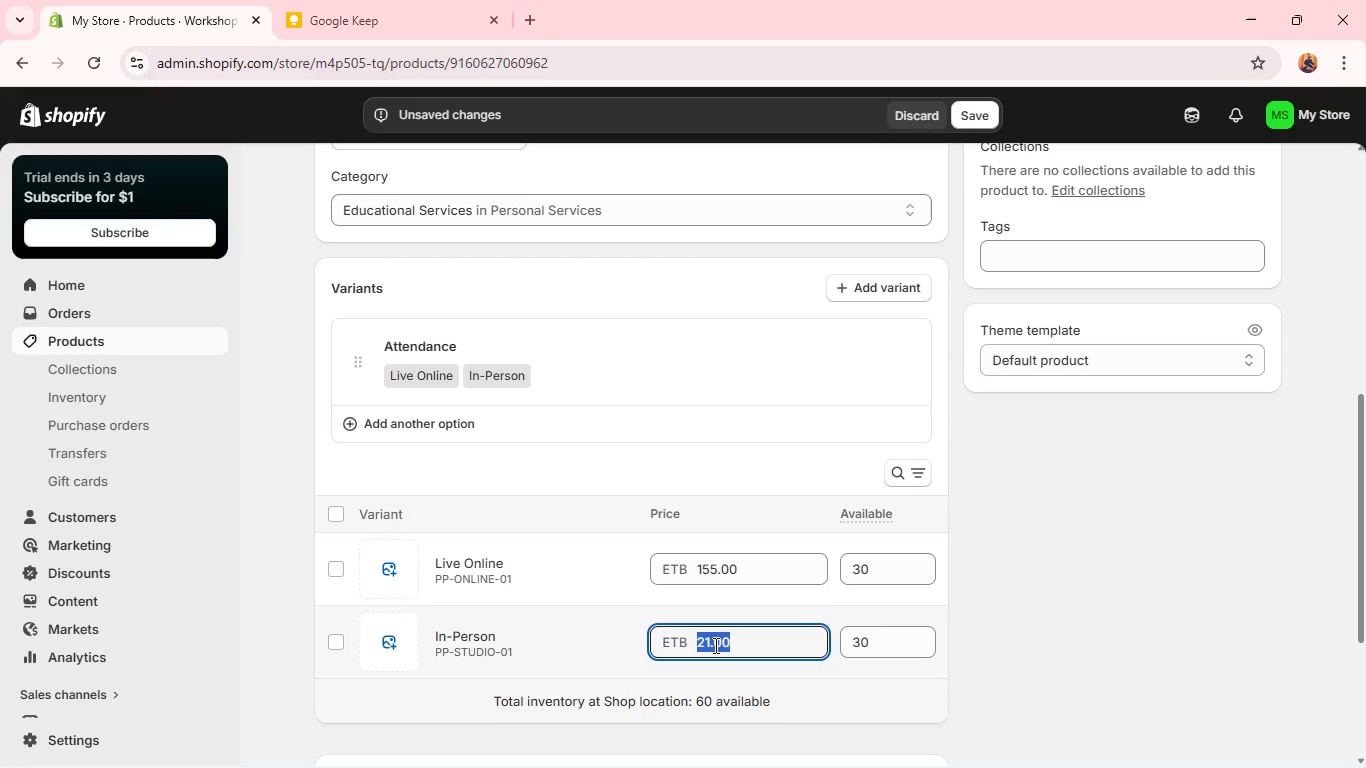 
type(205)
 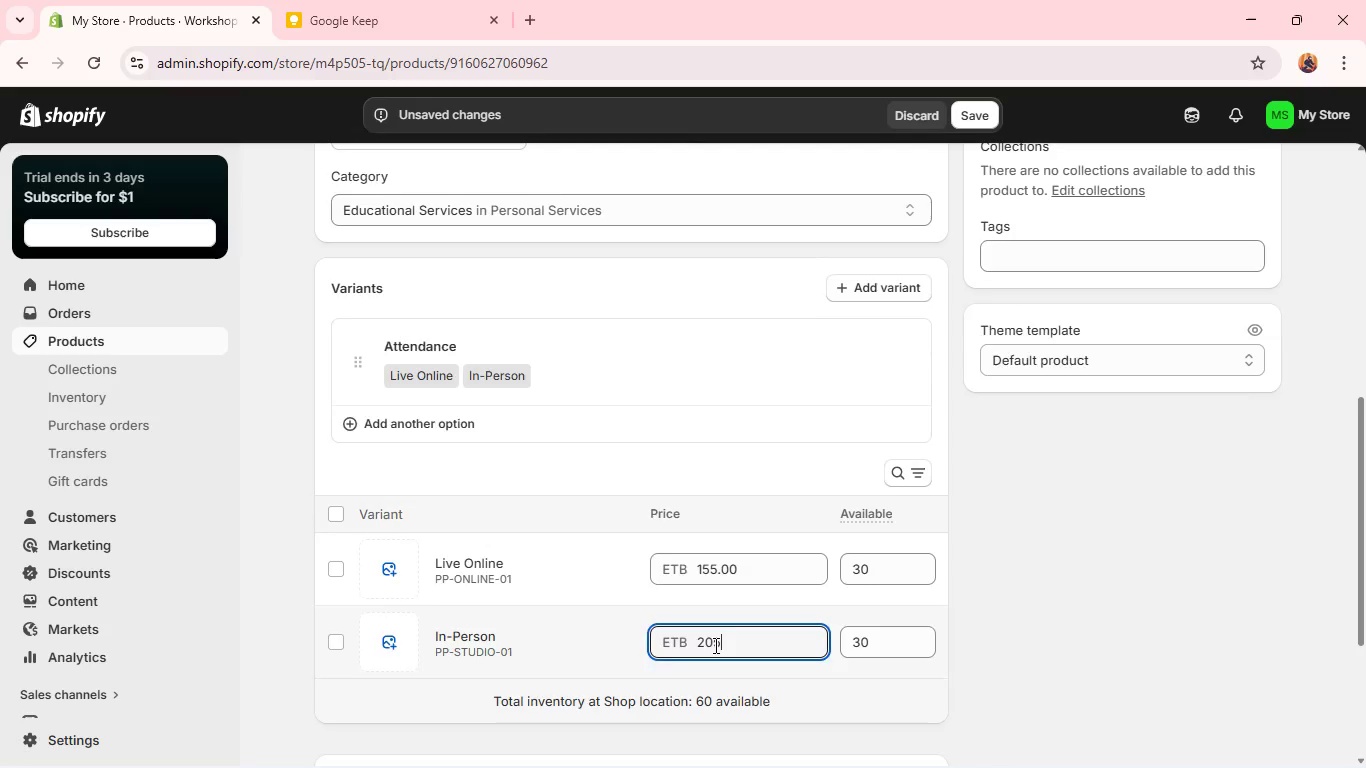 
scroll: coordinate [714, 645], scroll_direction: down, amount: 3.0
 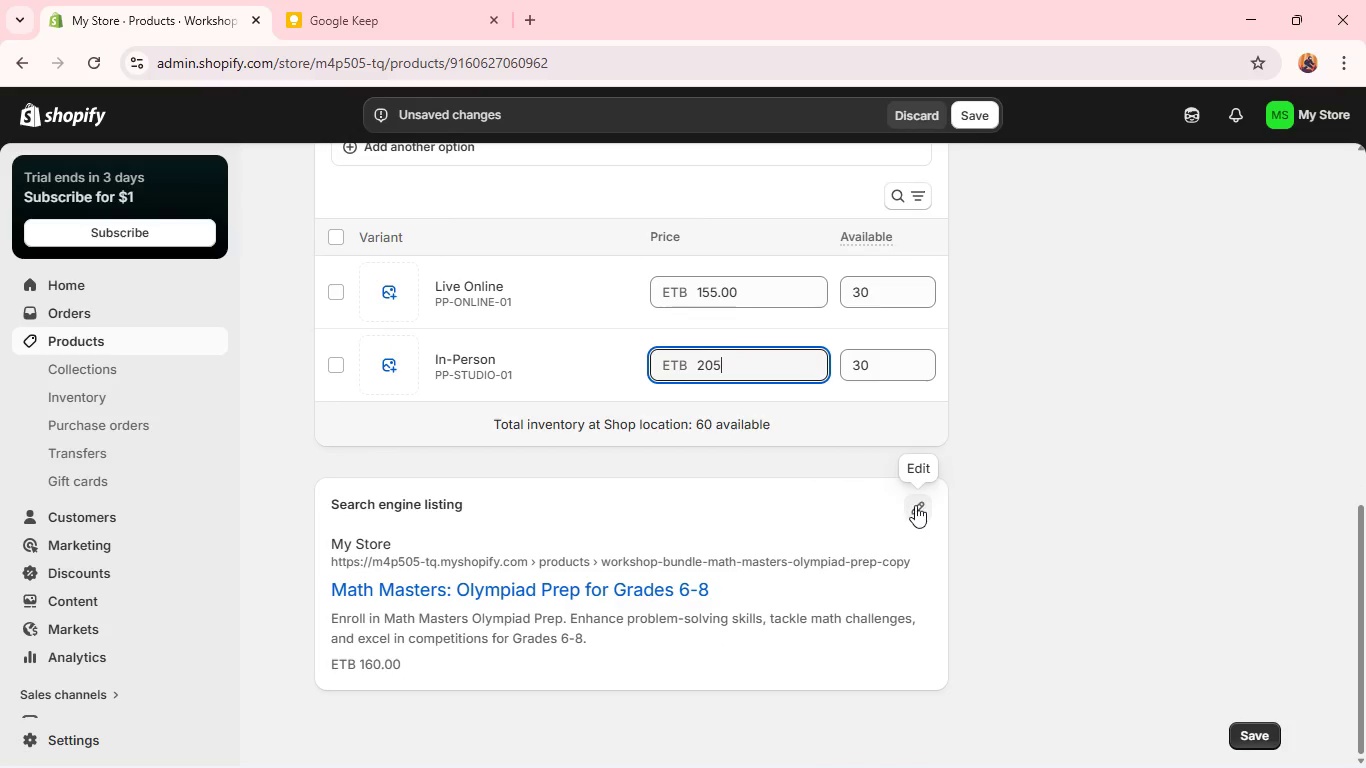 
left_click([915, 505])
 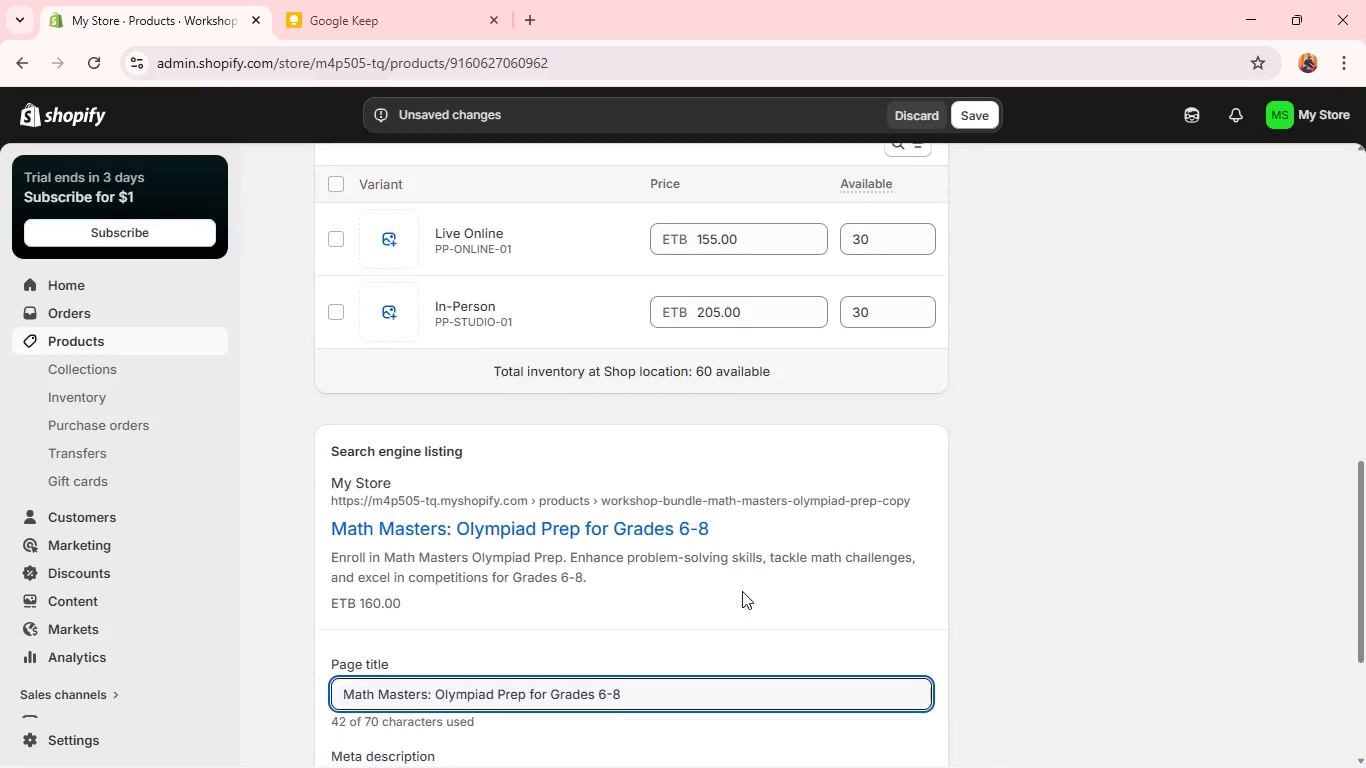 
scroll: coordinate [742, 591], scroll_direction: down, amount: 2.0
 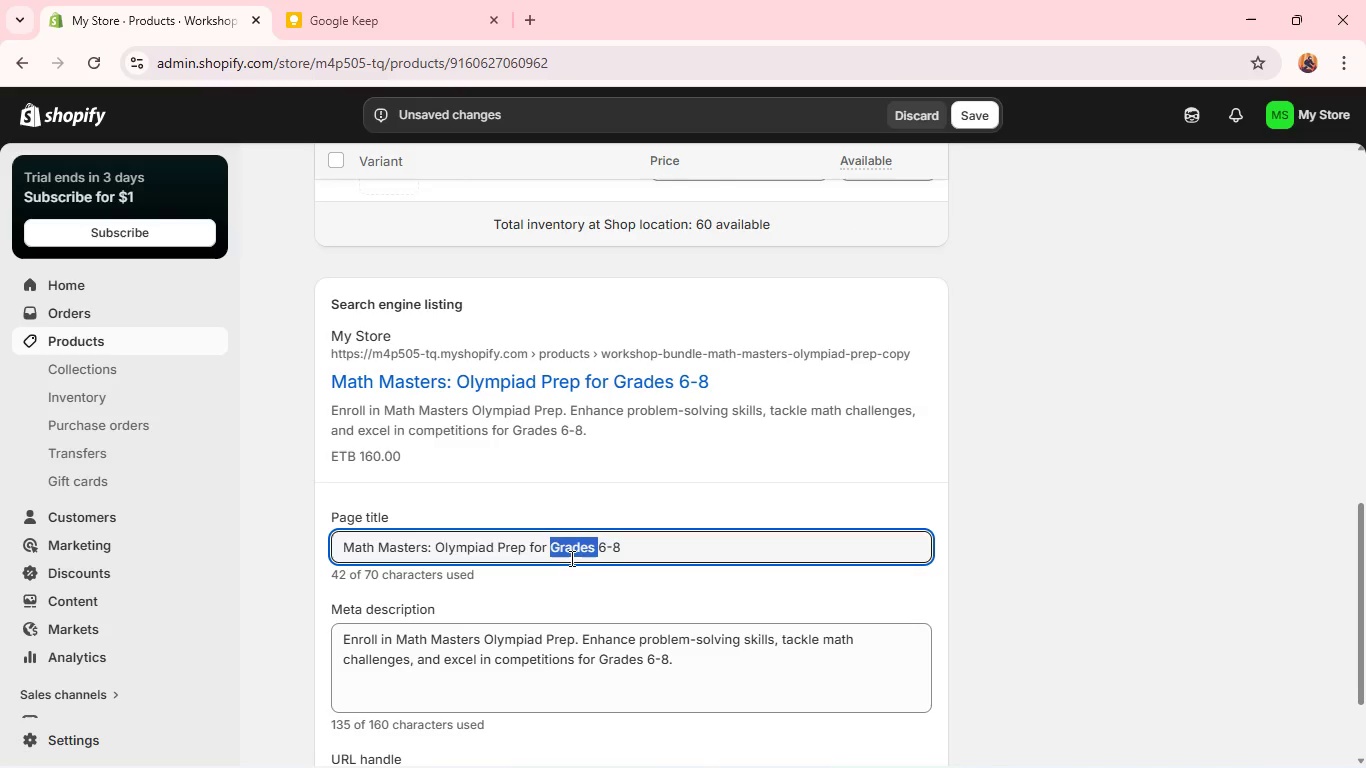 
double_click([570, 558])
 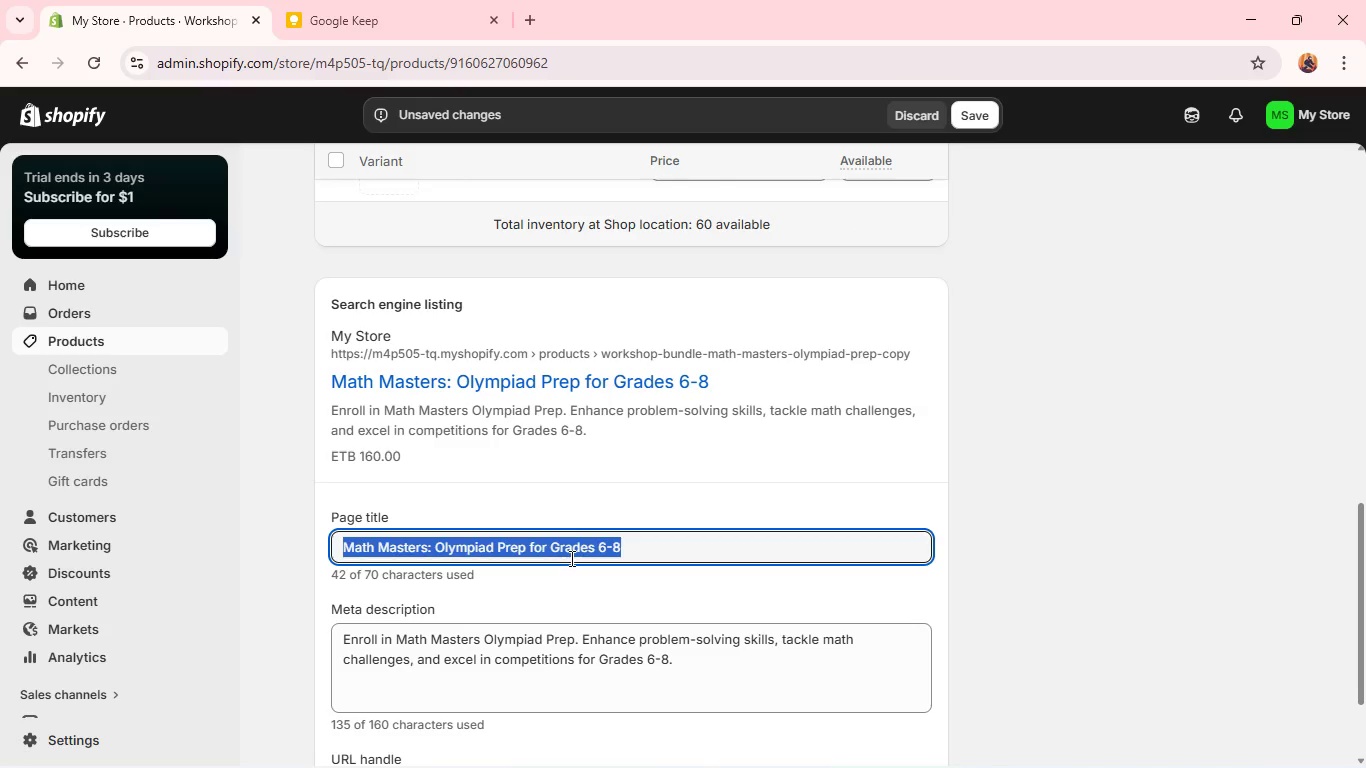 
triple_click([570, 558])
 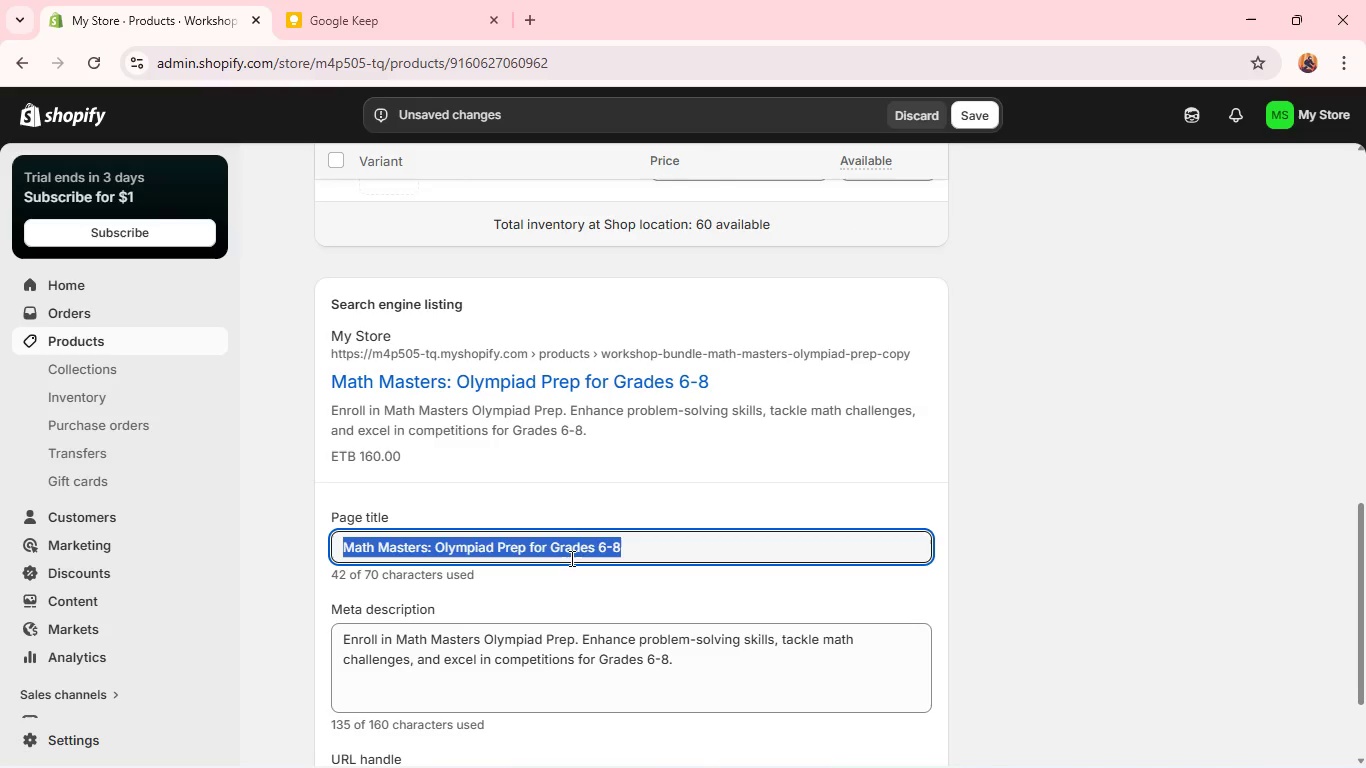 
type(Puzzle Pathways: Logic & Math )
 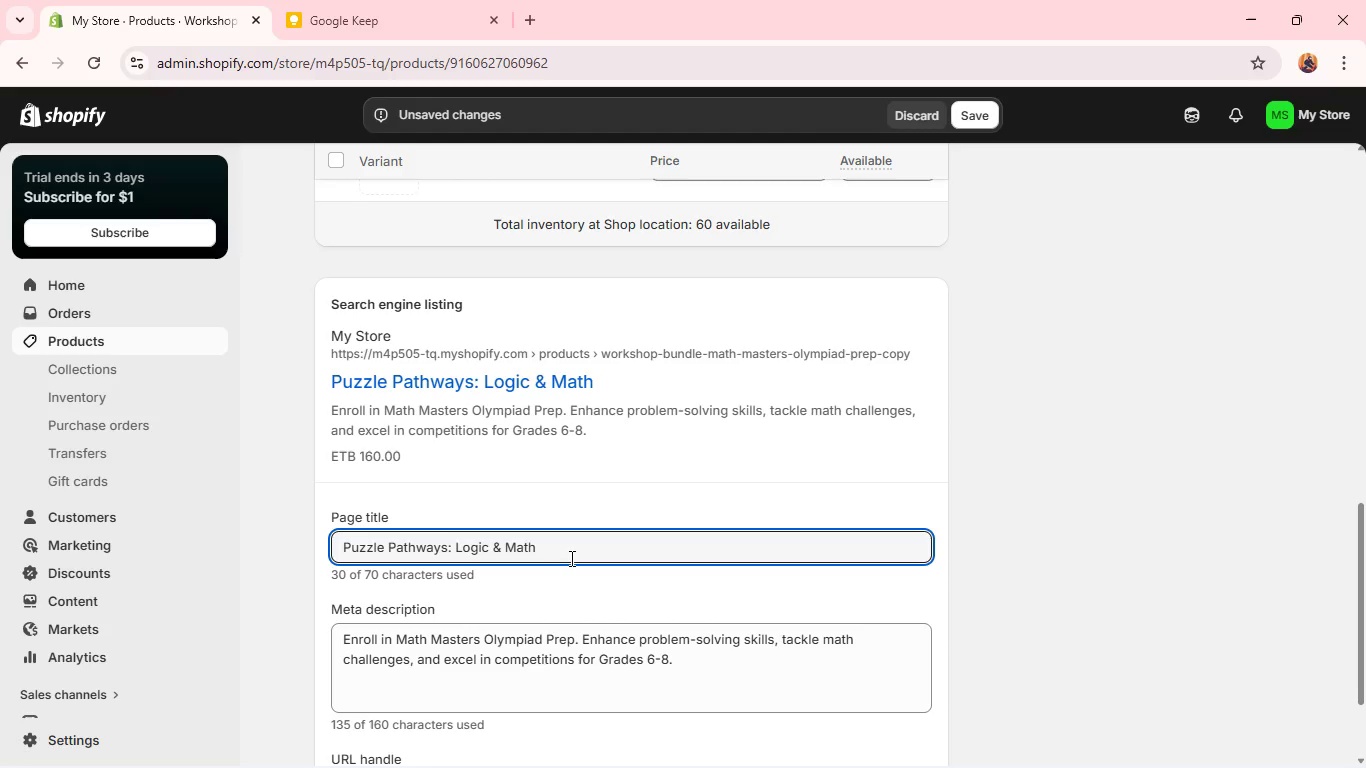 
type(Worl)
key(Backspace)
type(ks)
key(Backspace)
type(hop)
 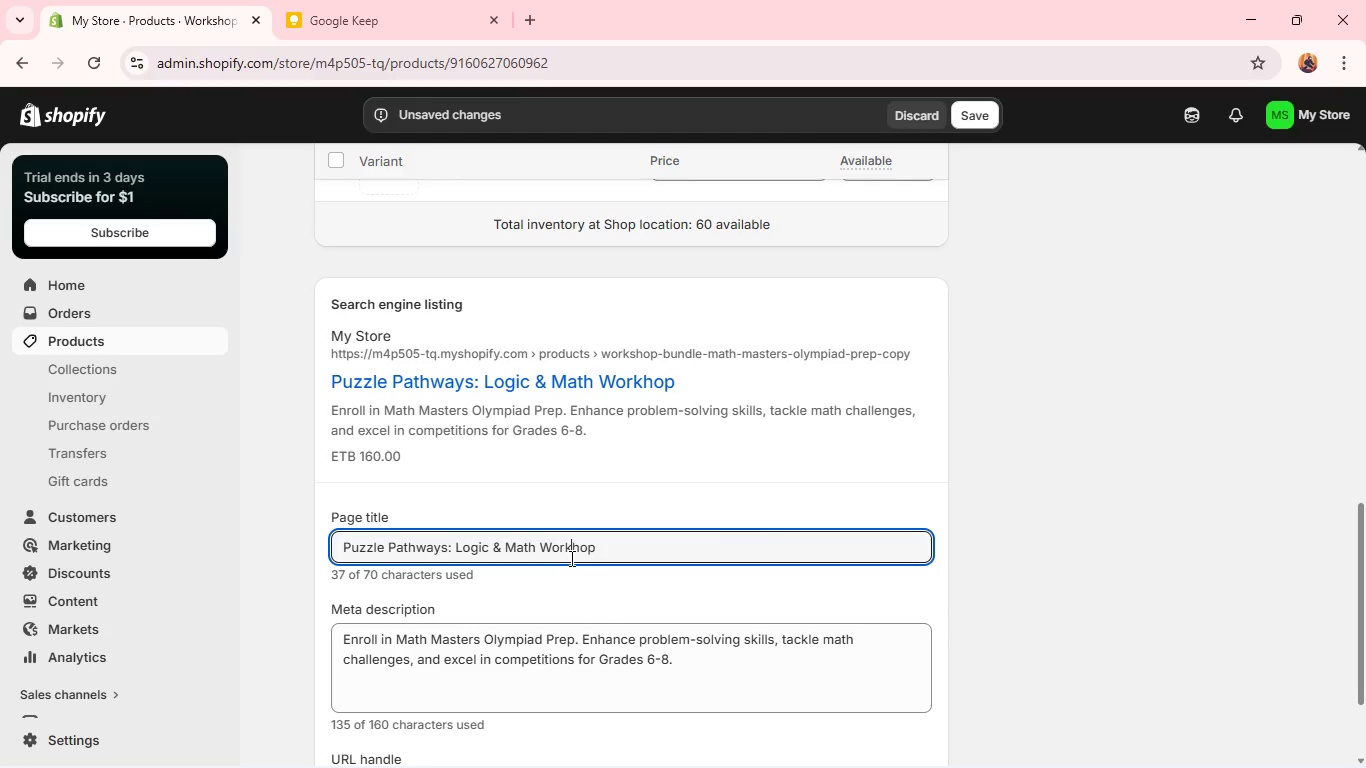 
left_click([570, 558])
 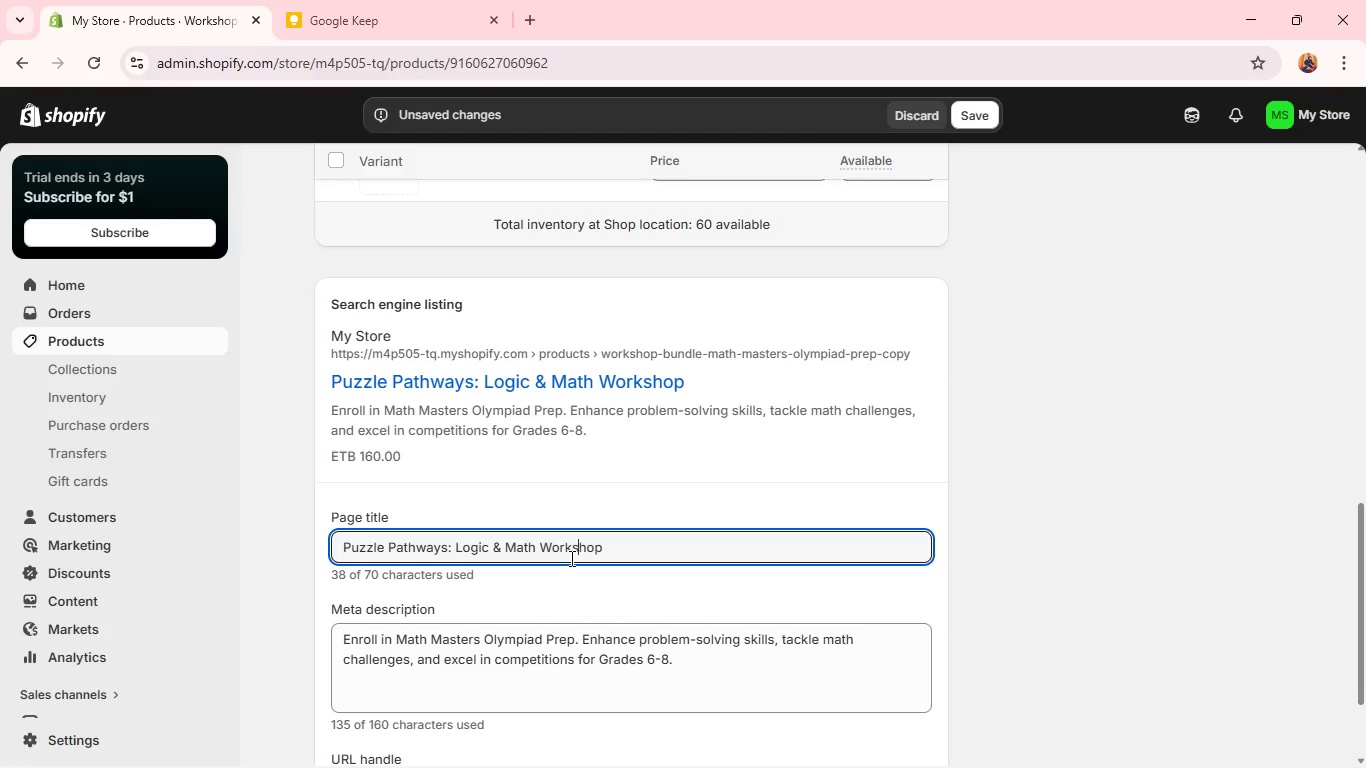 
key(S)
 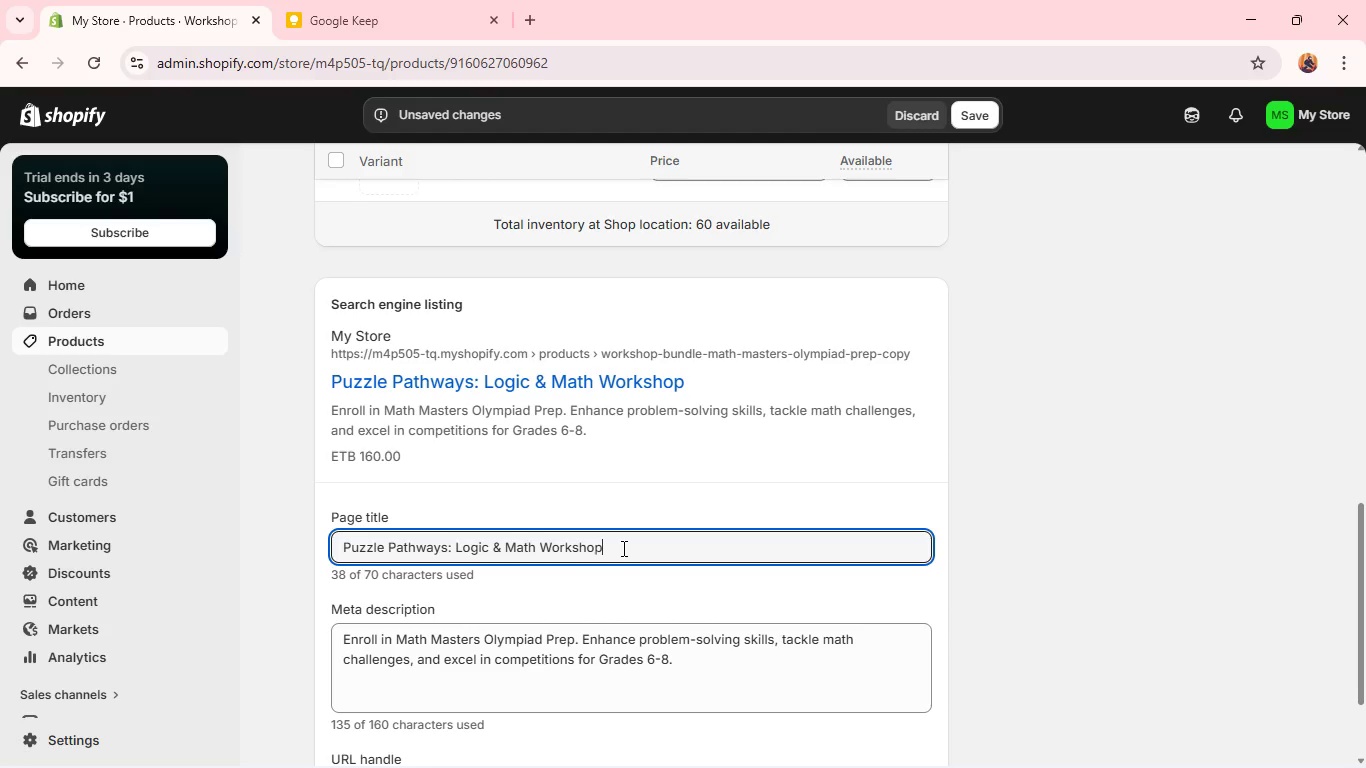 
left_click([622, 548])
 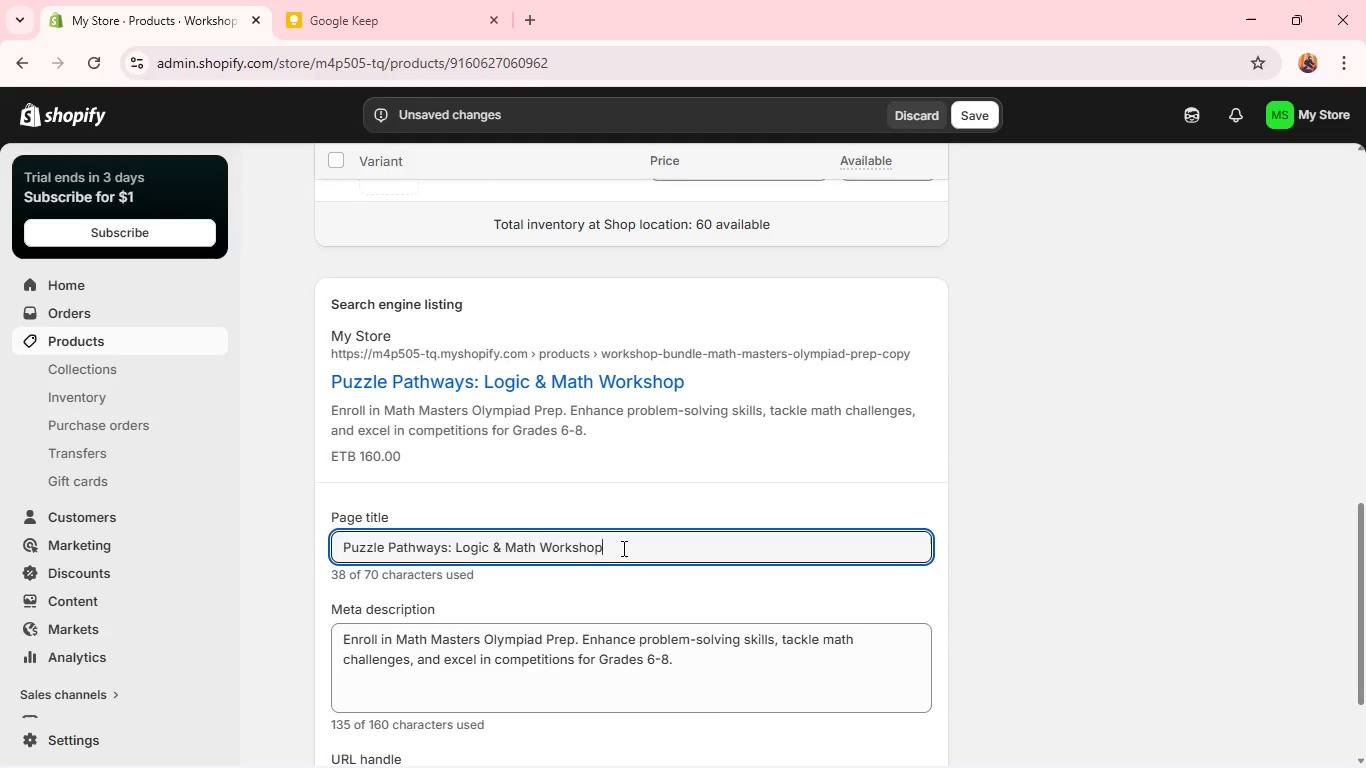 
type( for Grades 6-8)
 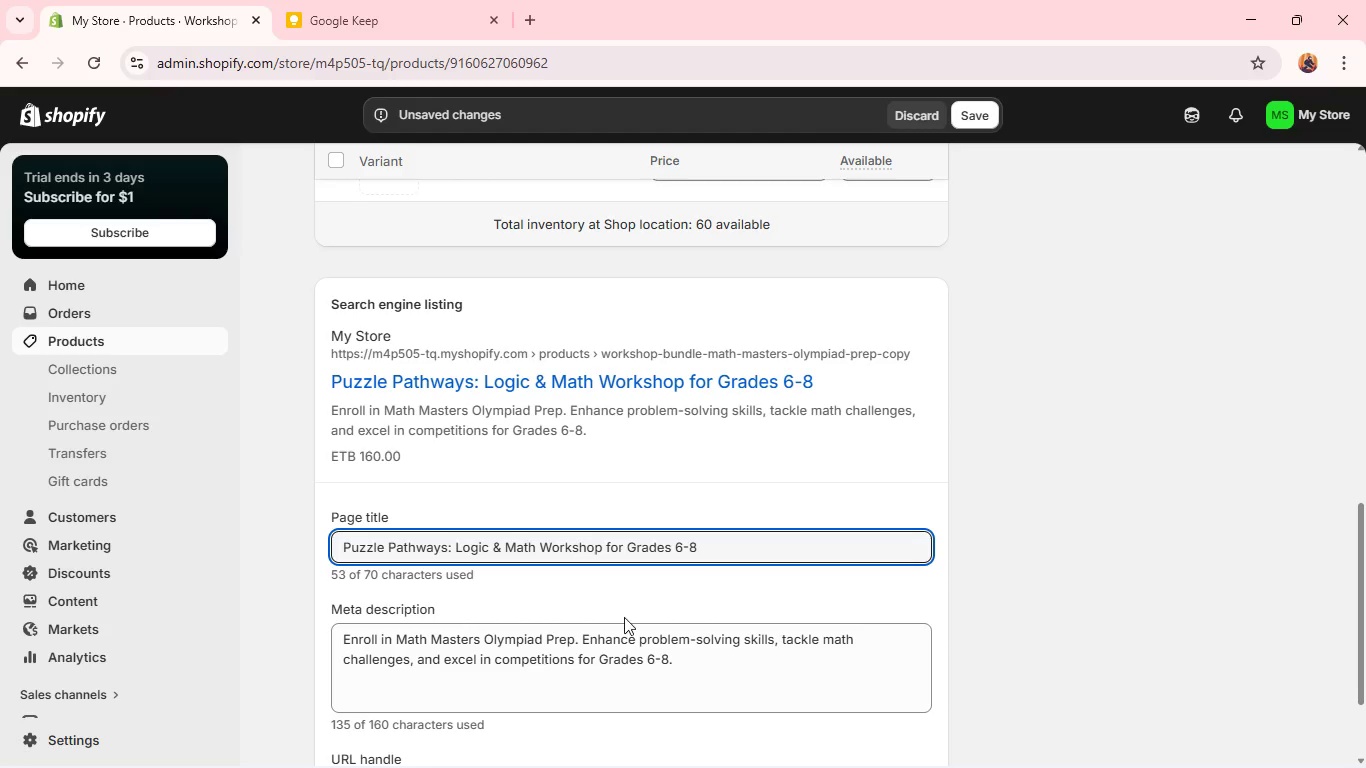 
double_click([623, 645])
 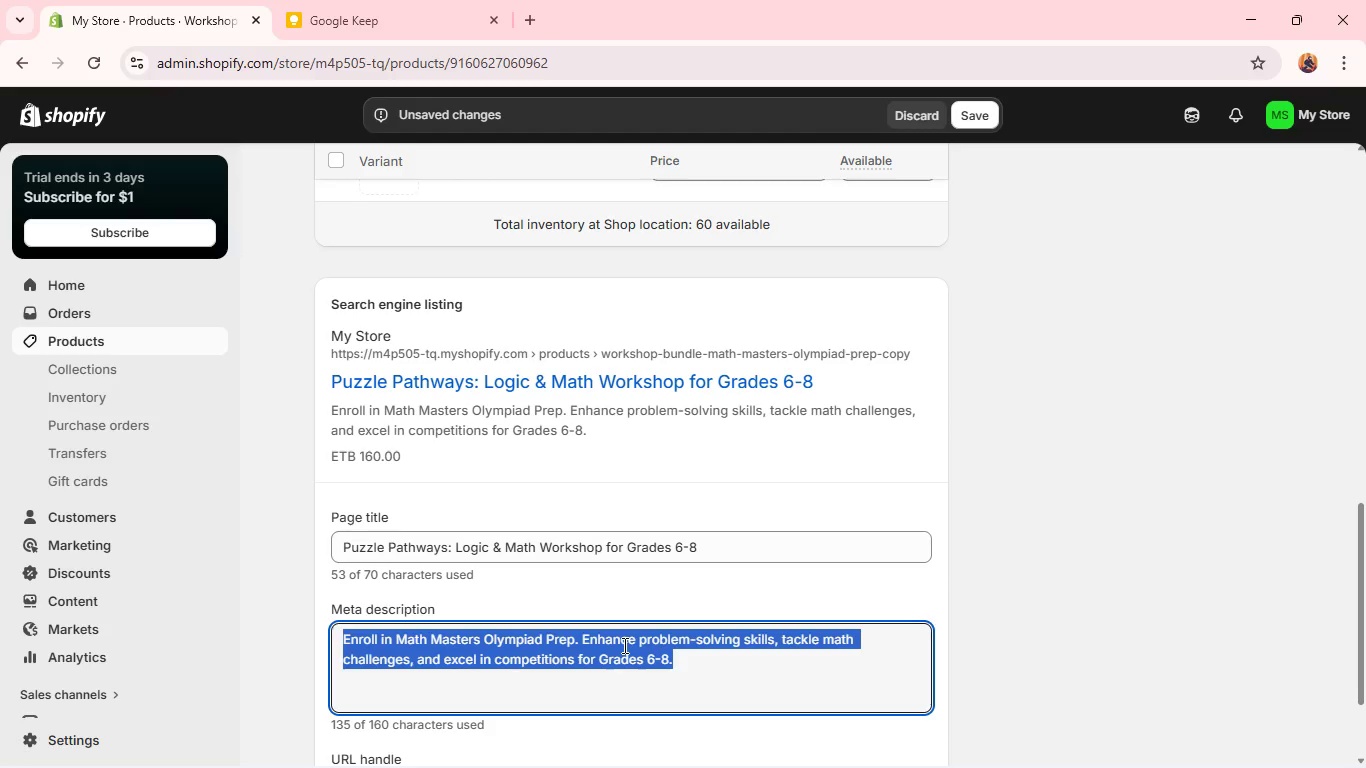 
triple_click([623, 645])
 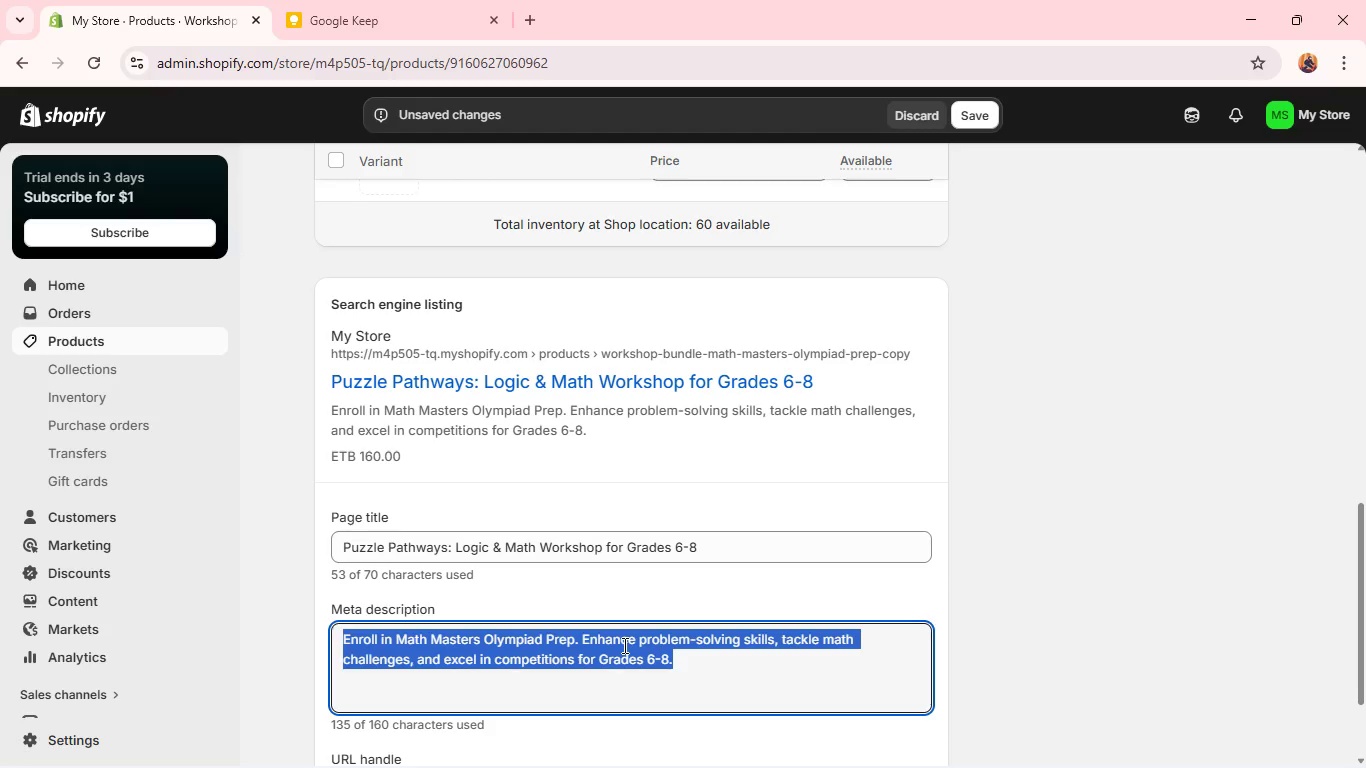 
type(Puzzle Pathways: Logic & Math Workshop for Grades 6-8. Develop reasoning )
 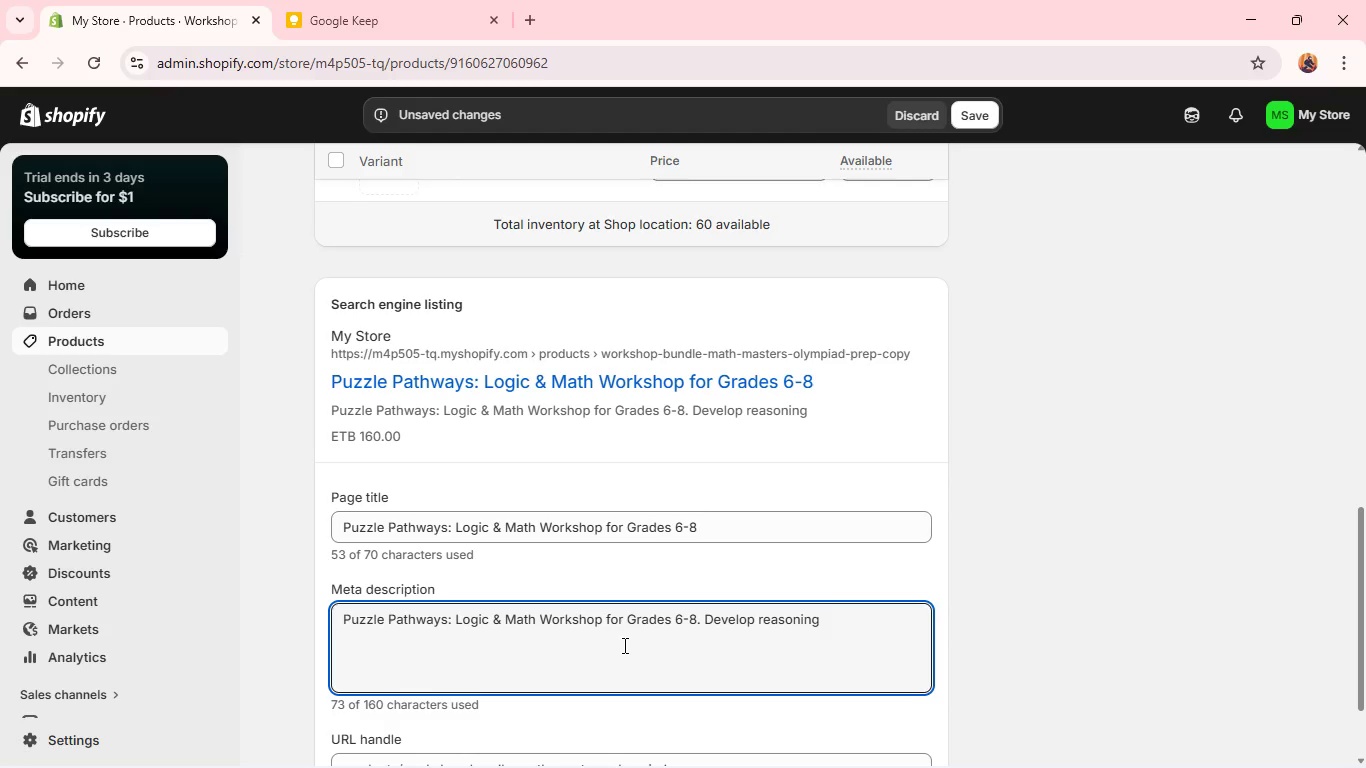 
key(Backspace)
type(, analyt)
 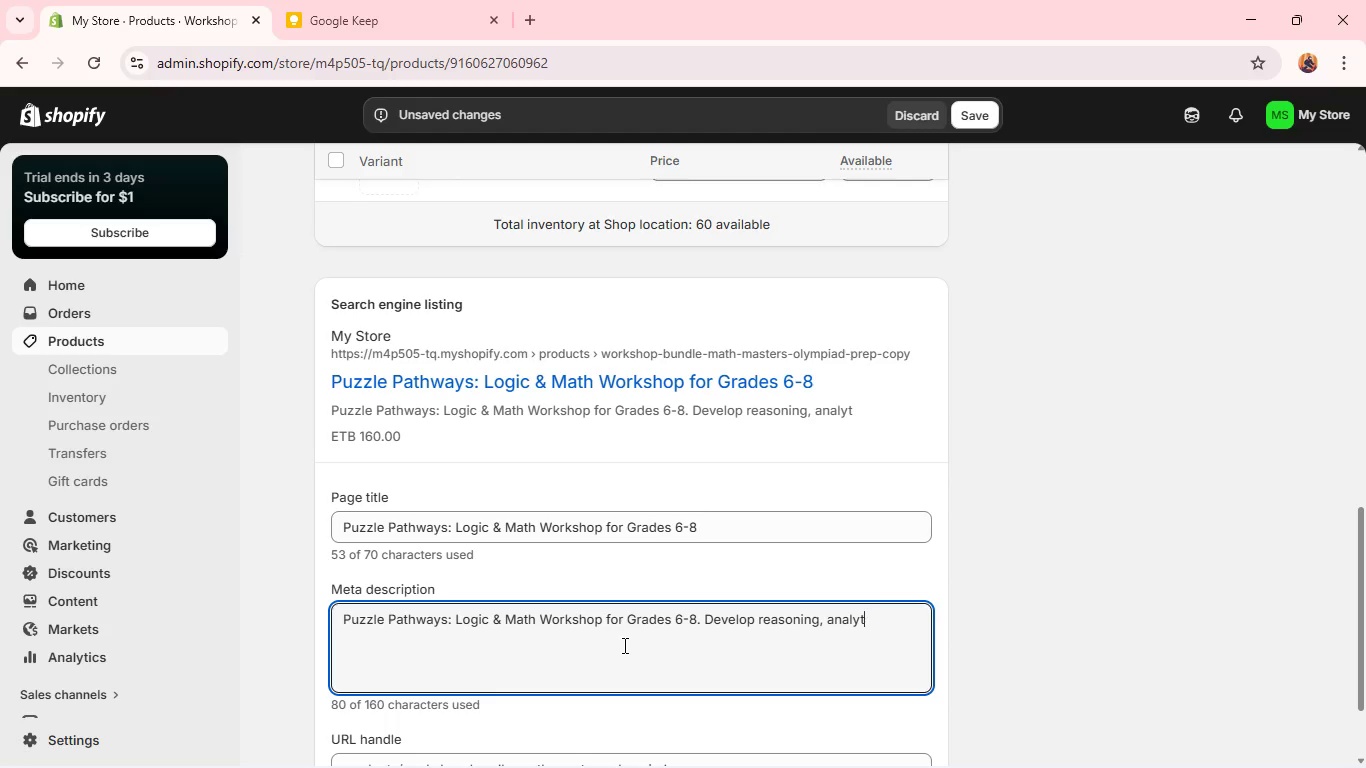 
wait(11.19)
 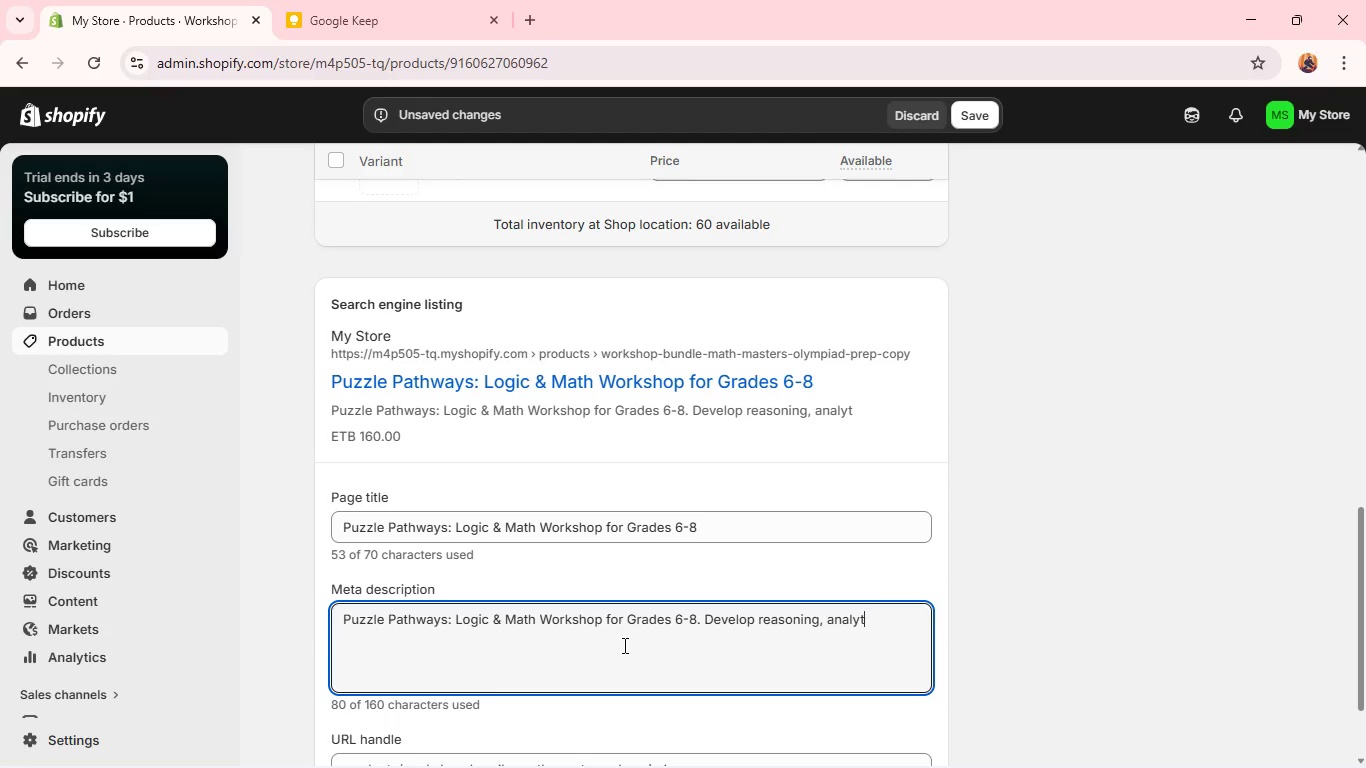 
type(ical thinking )
key(Backspace)
type(, and prepare for math olympiad)
 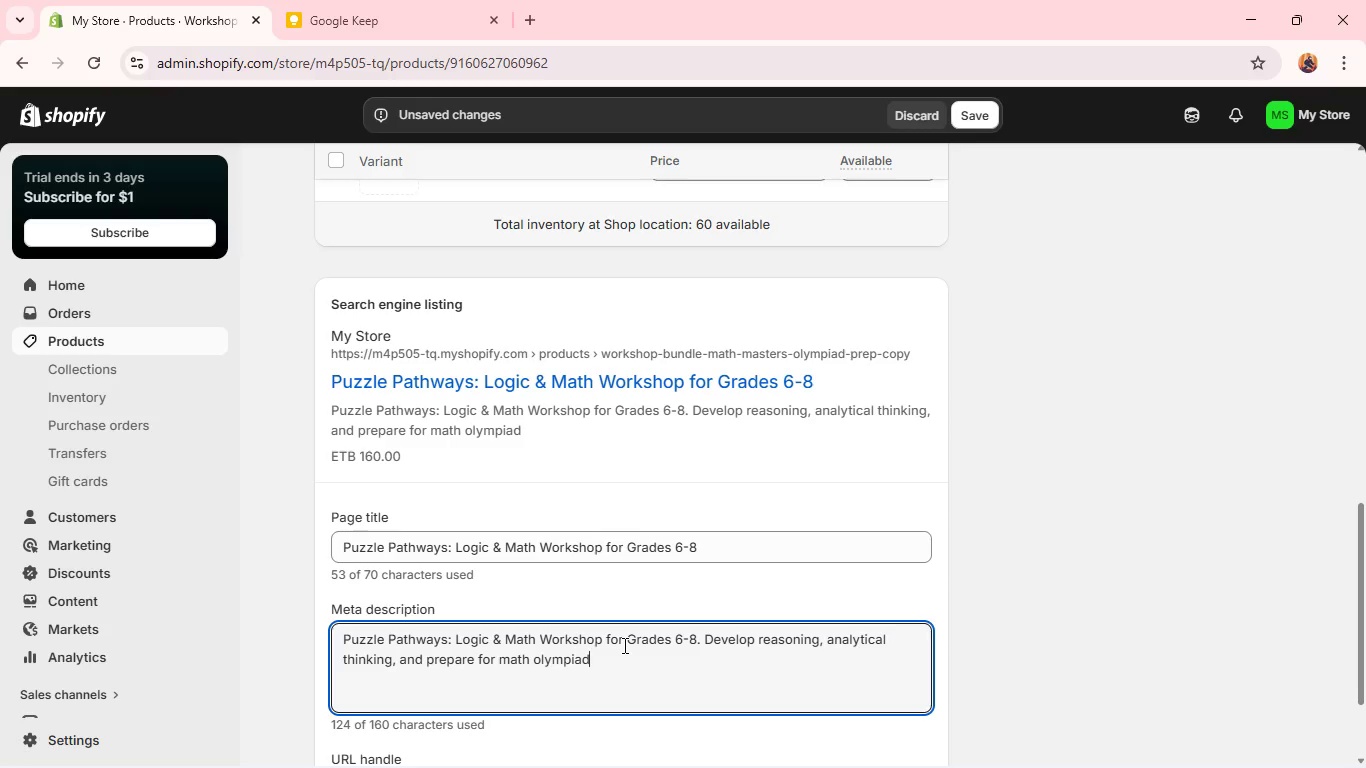 
type(s with gi)
key(Backspace)
type(uided exercise)
 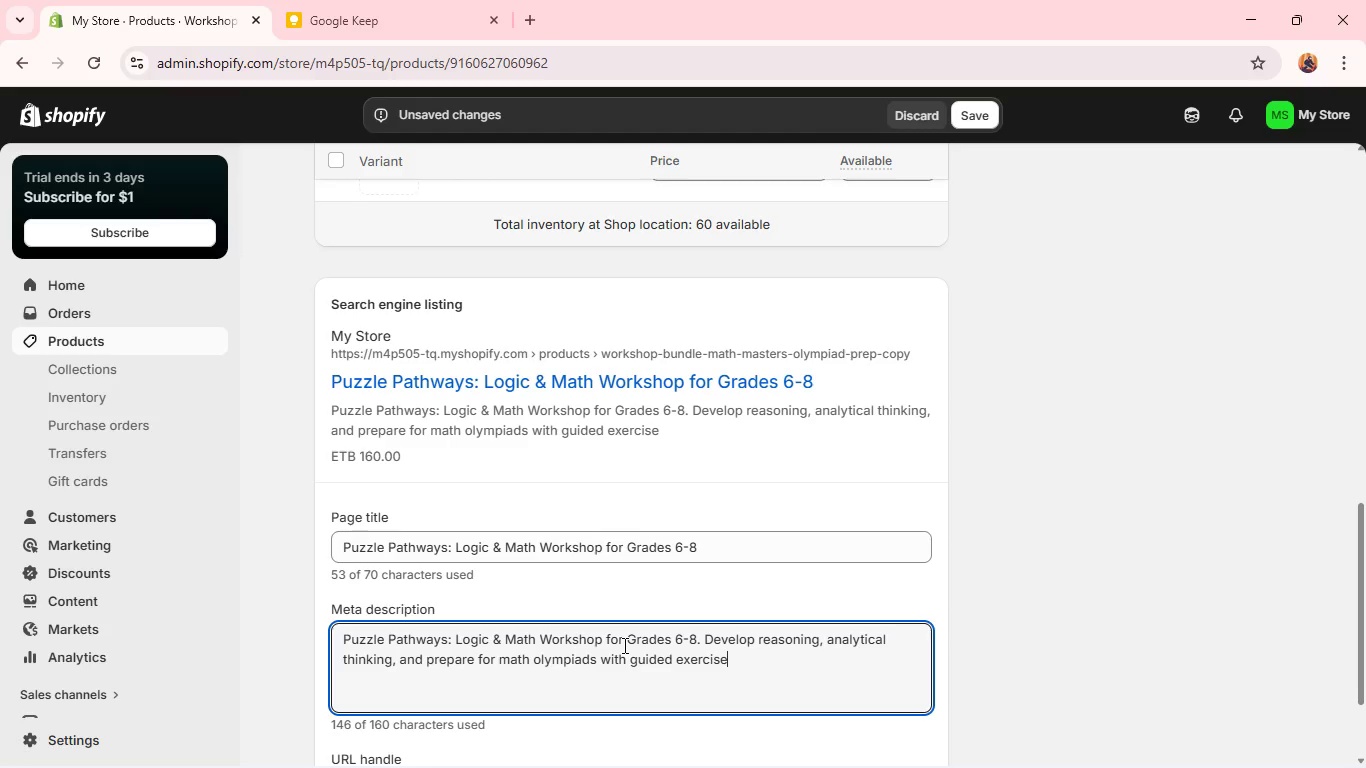 
wait(23.25)
 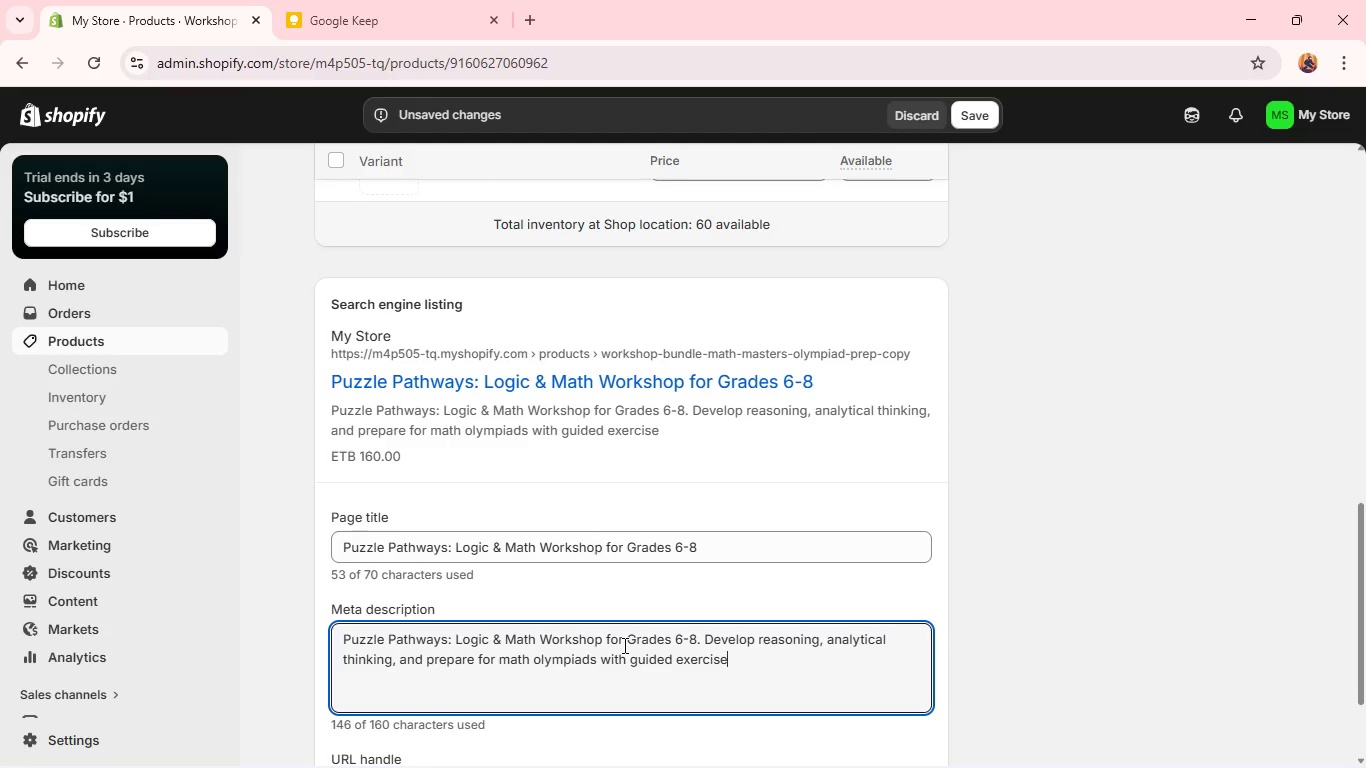 
left_click([456, 635])
 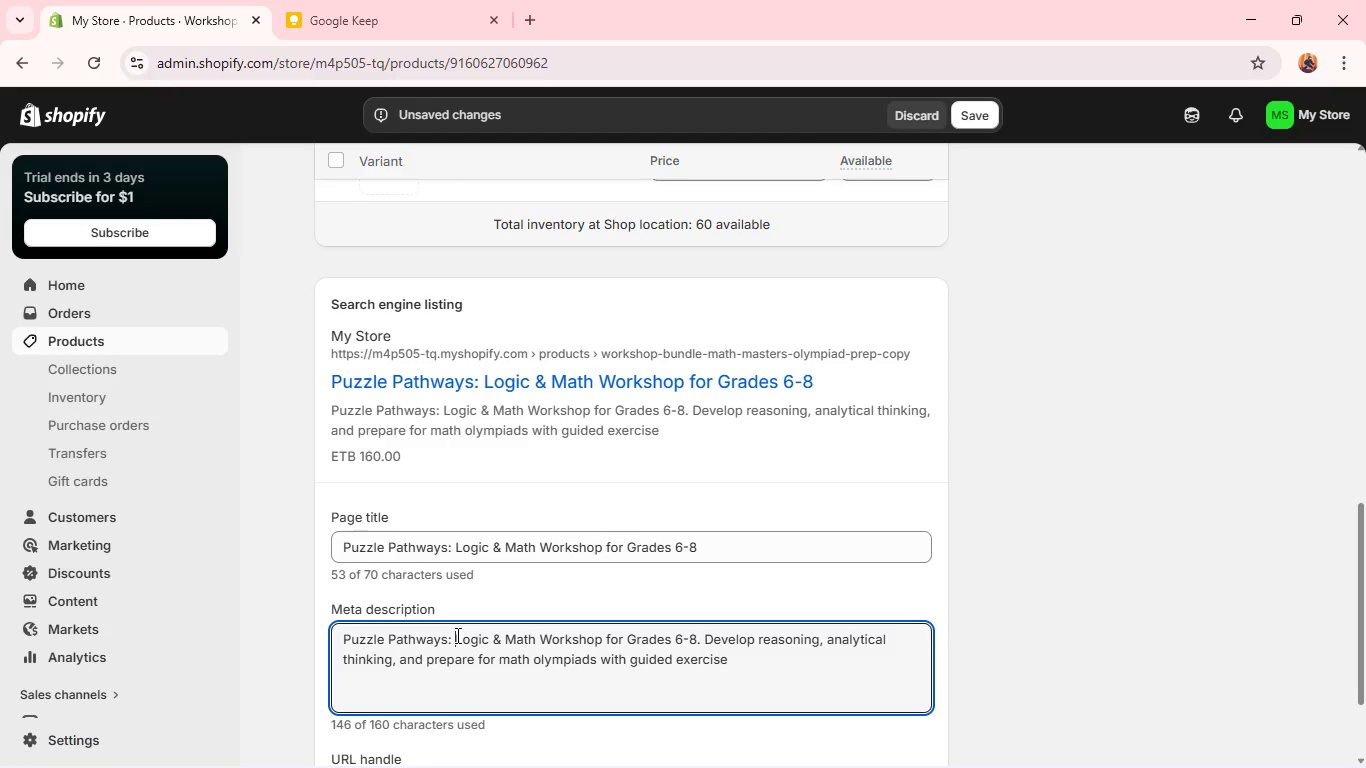 
key(Backspace)
 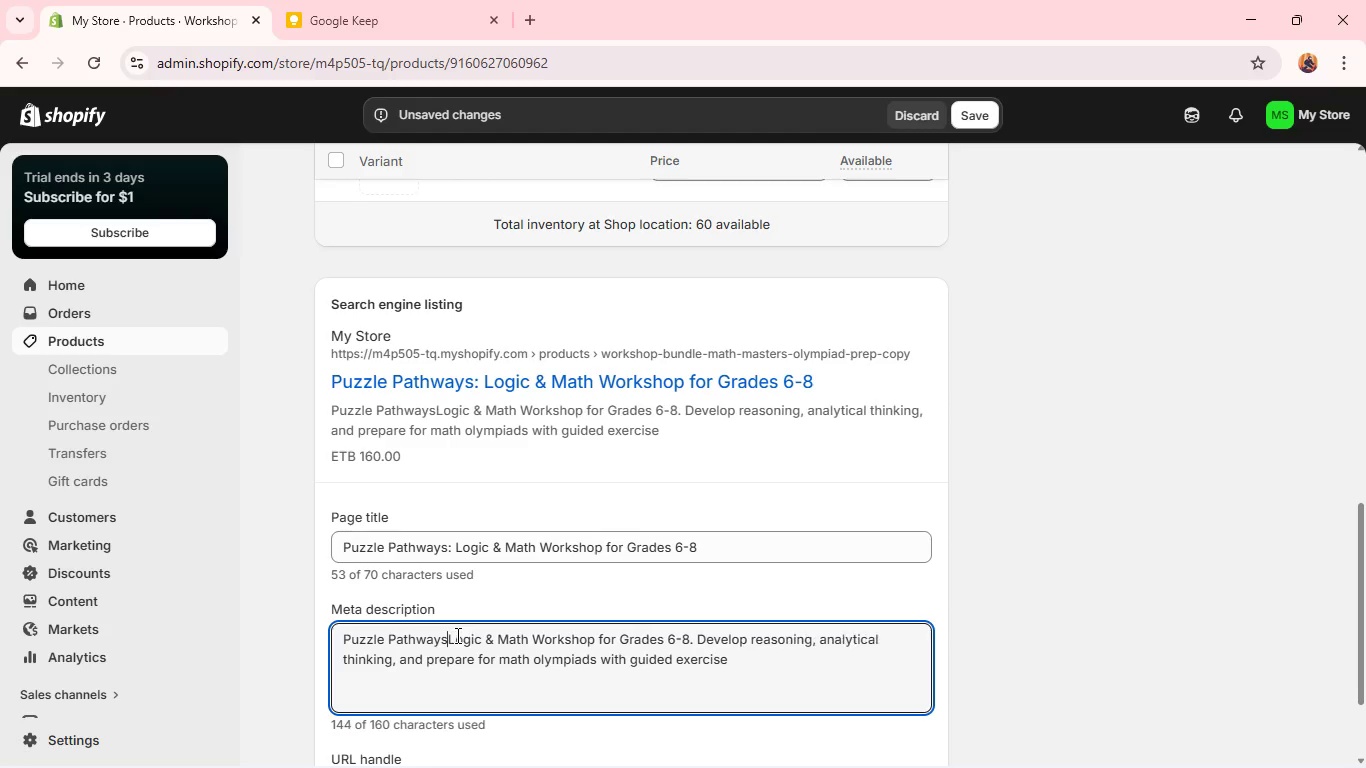 
key(Backspace)
 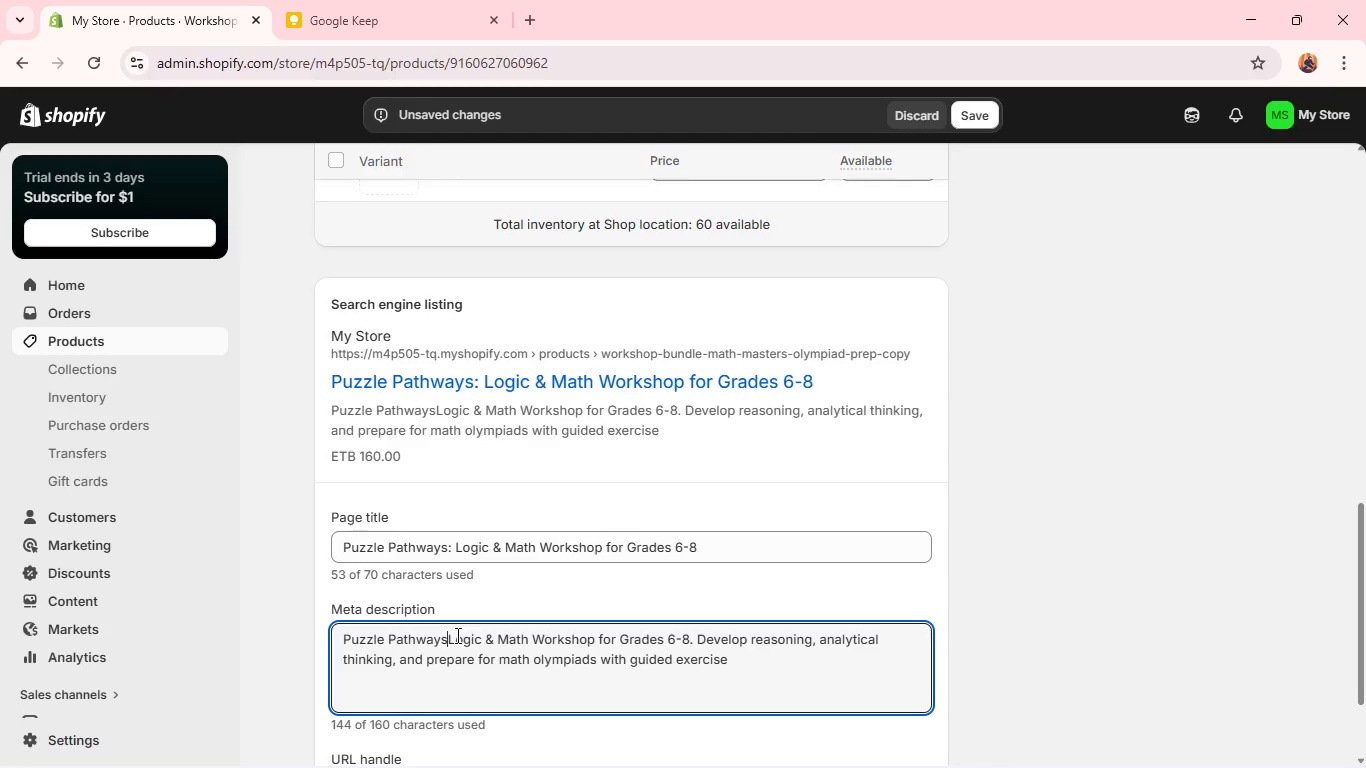 
key(Backspace)
 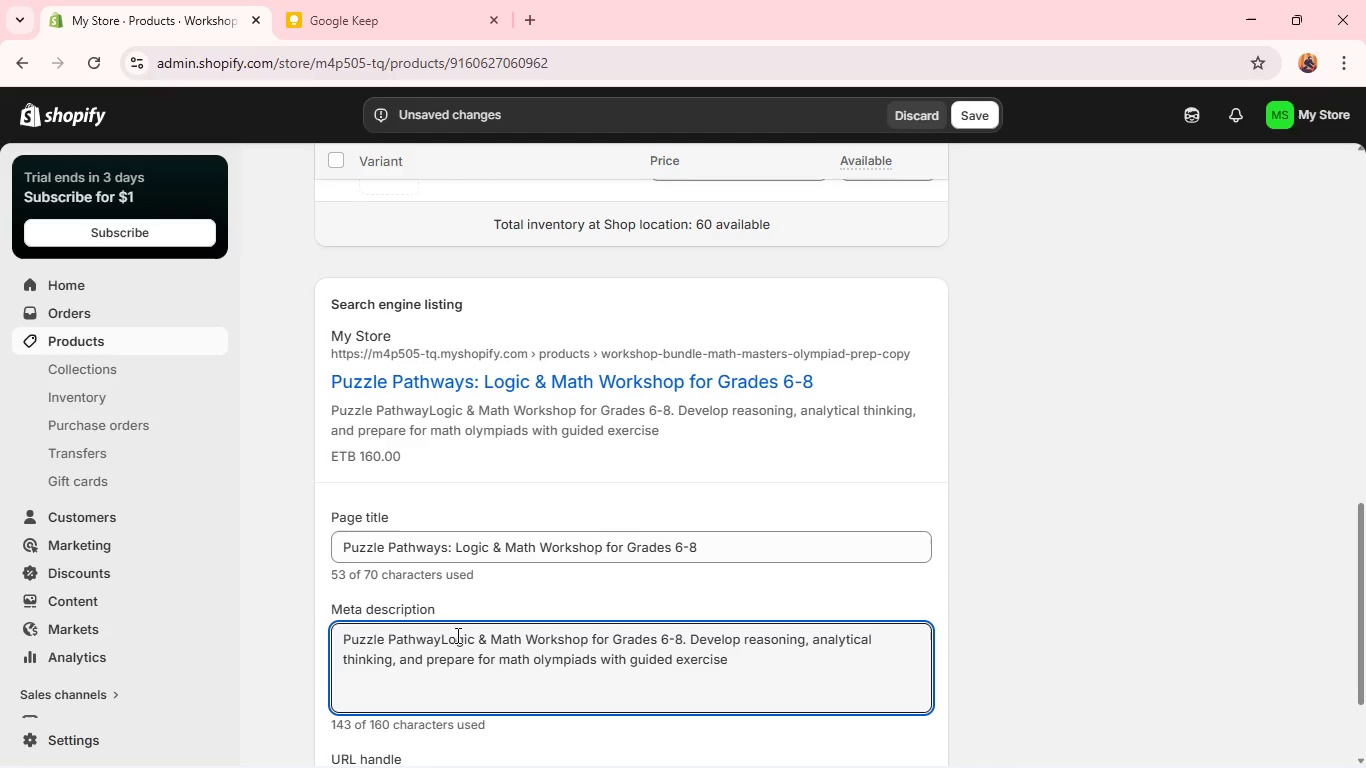 
key(Space)
 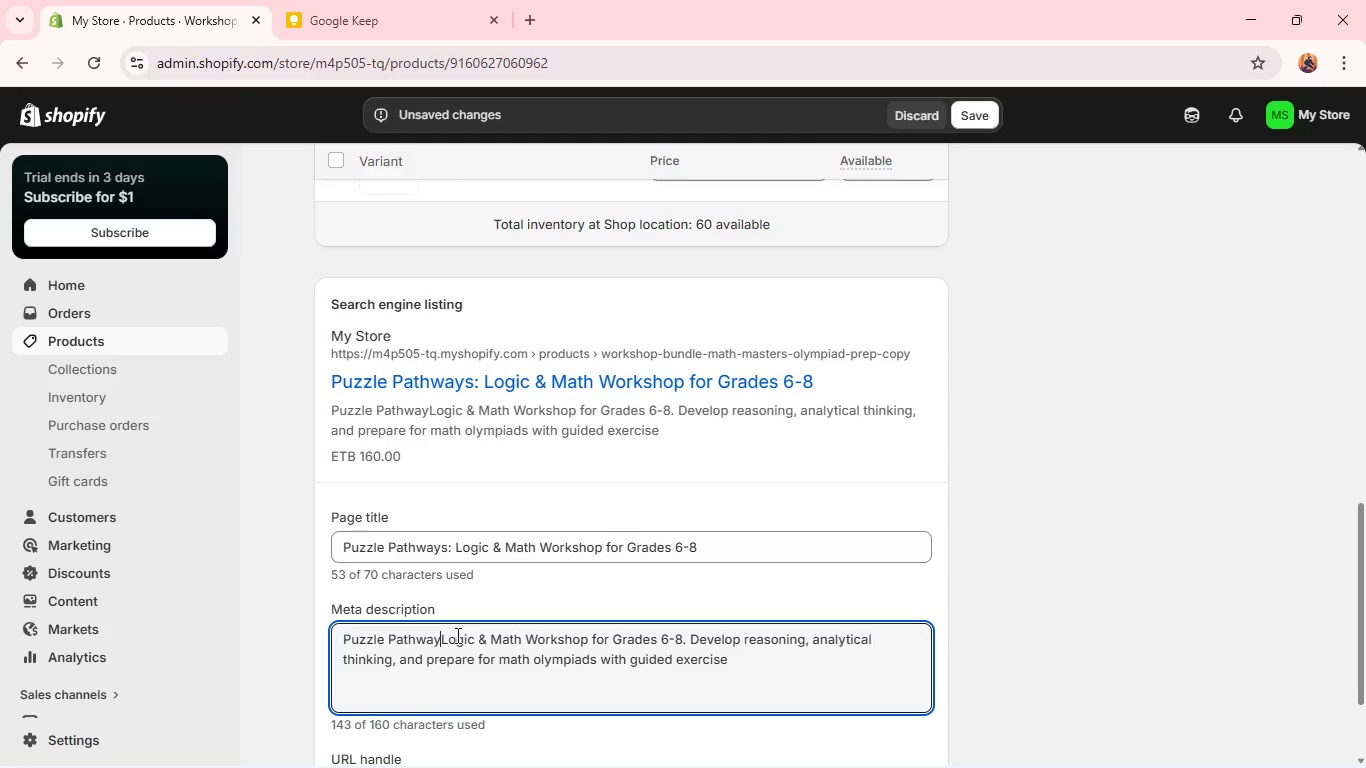 
key(Backspace)
 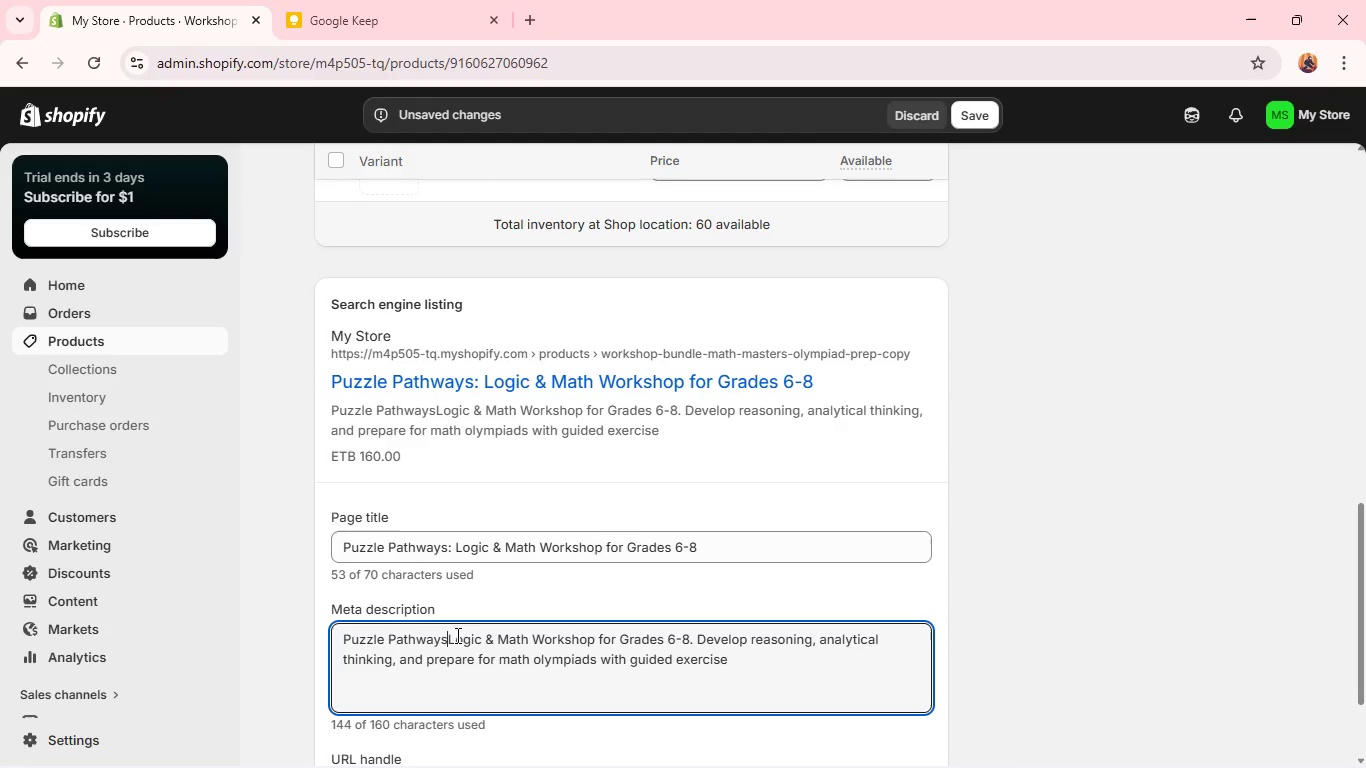 
key(S)
 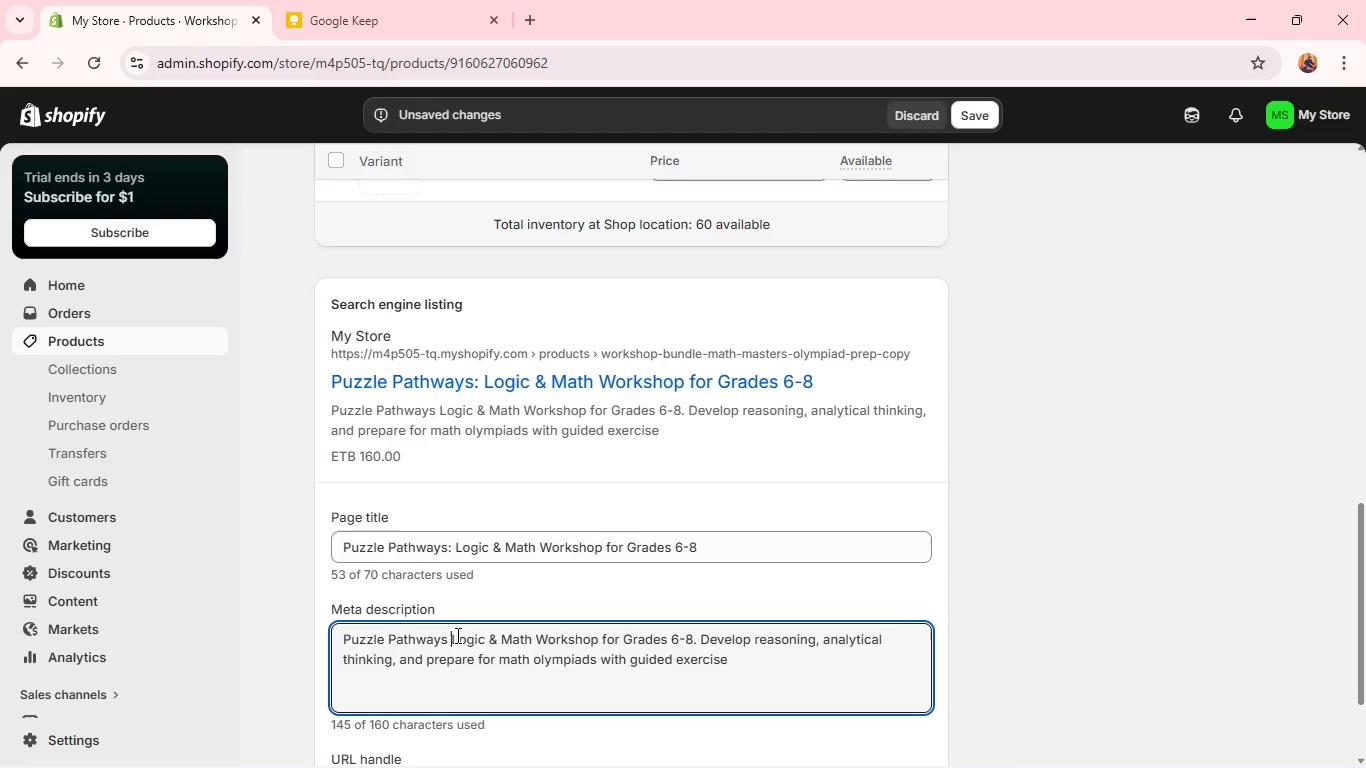 
key(Space)
 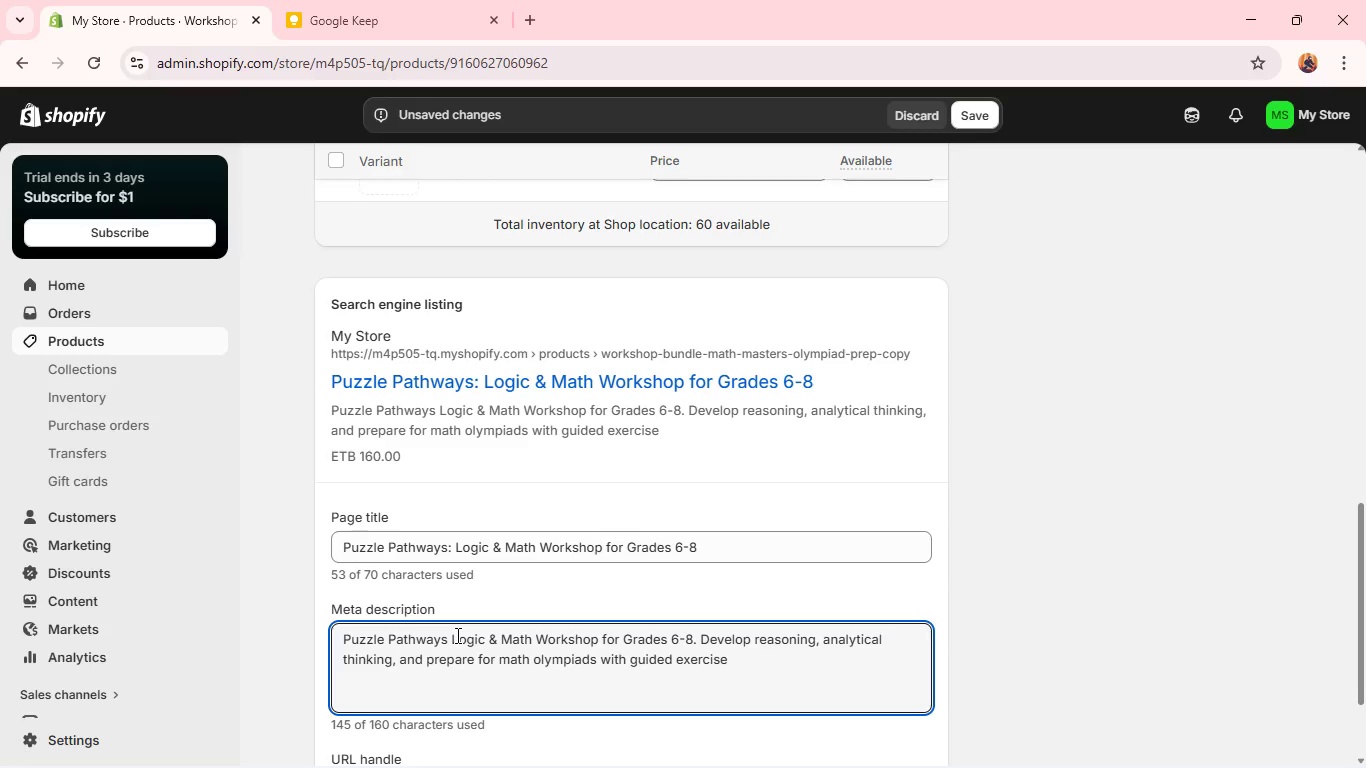 
wait(7.81)
 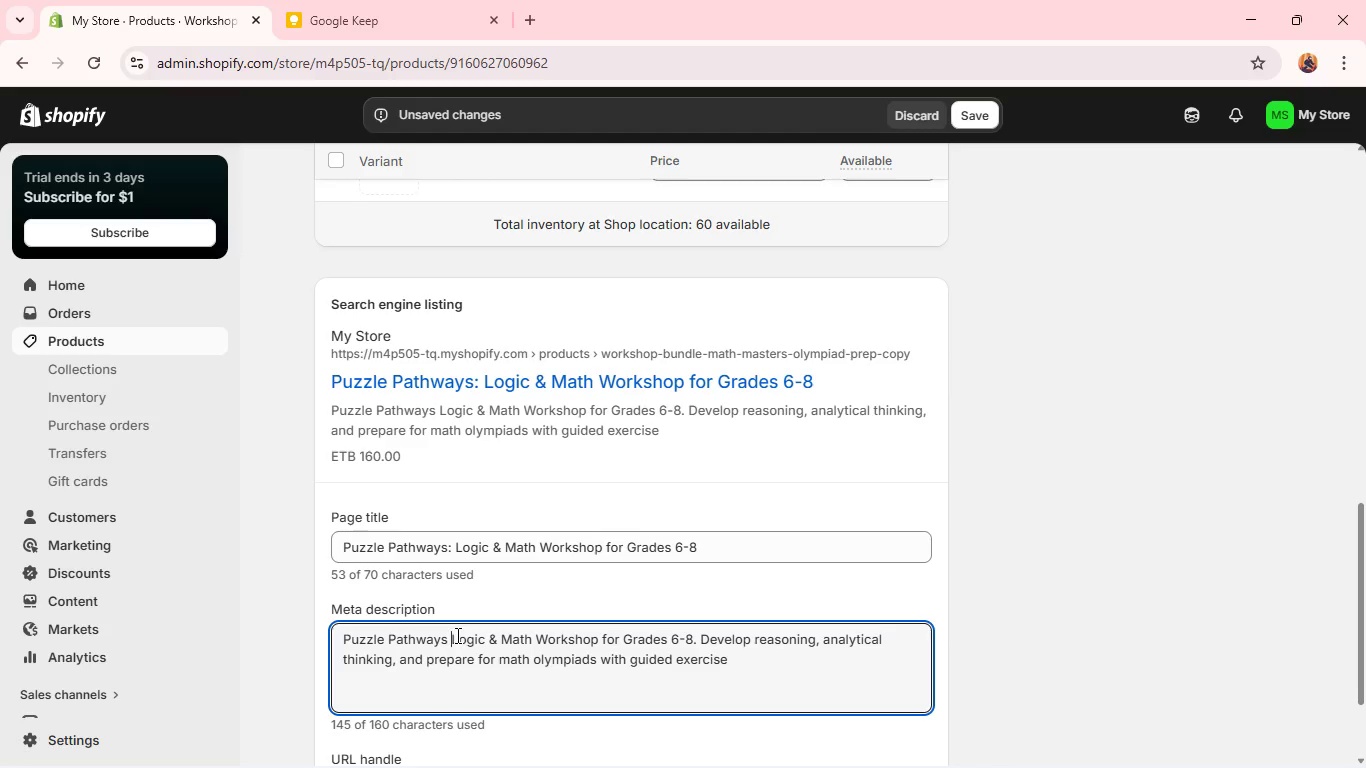 
left_click([533, 640])
 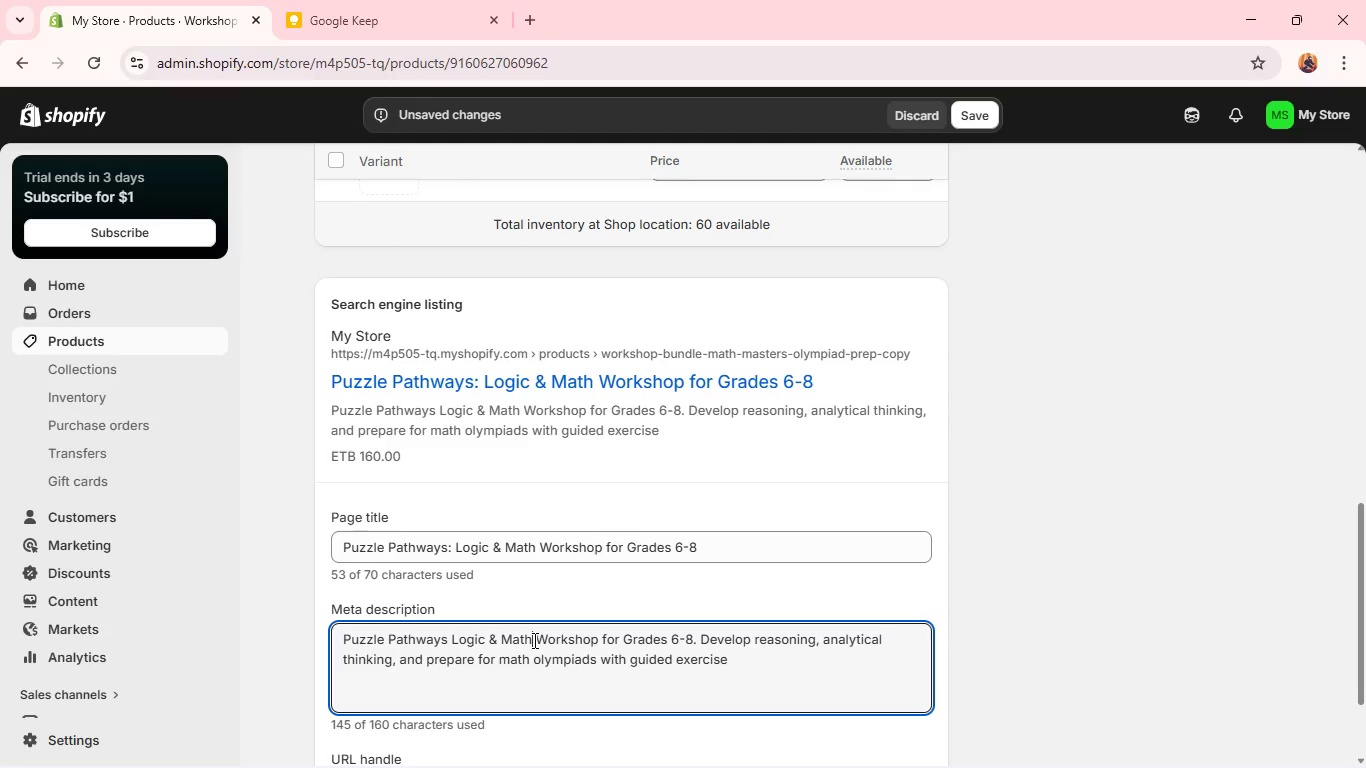 
key(Backspace)
 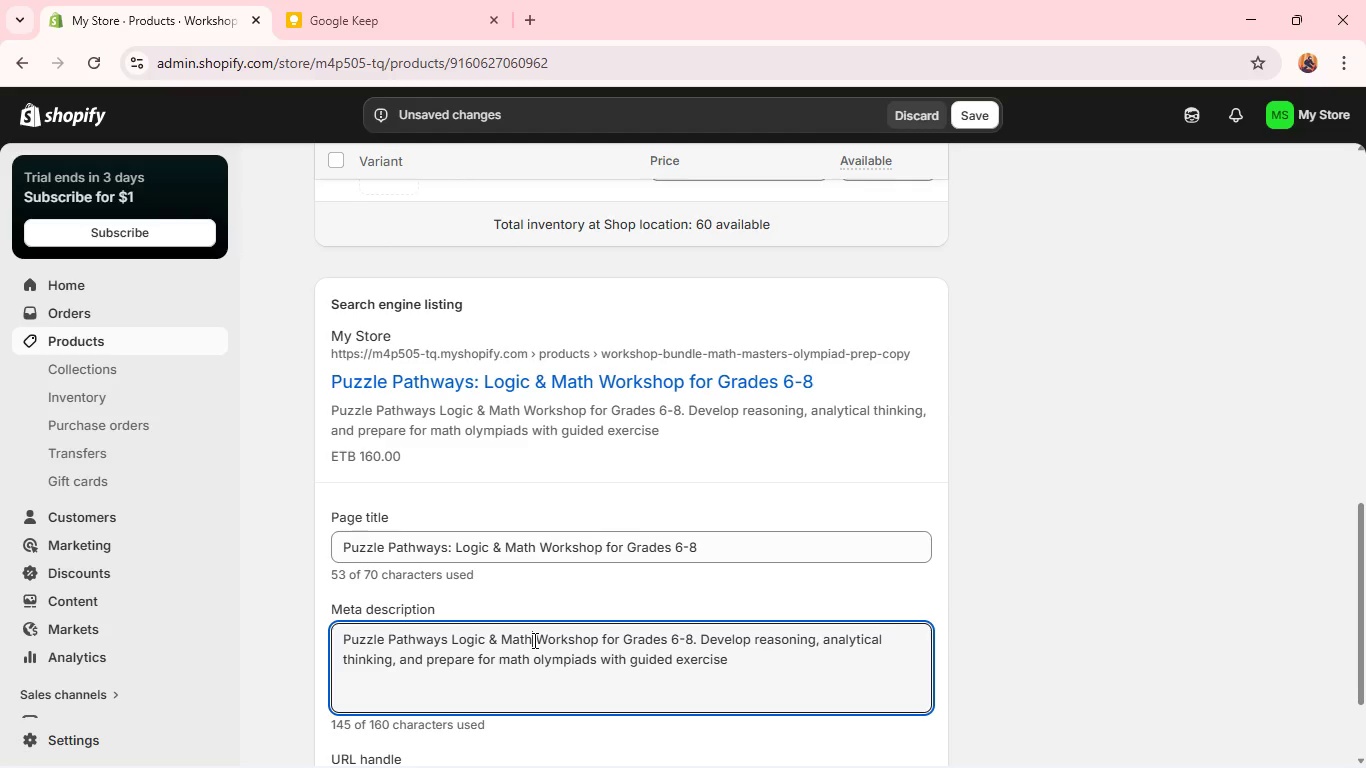 
key(Backspace)
 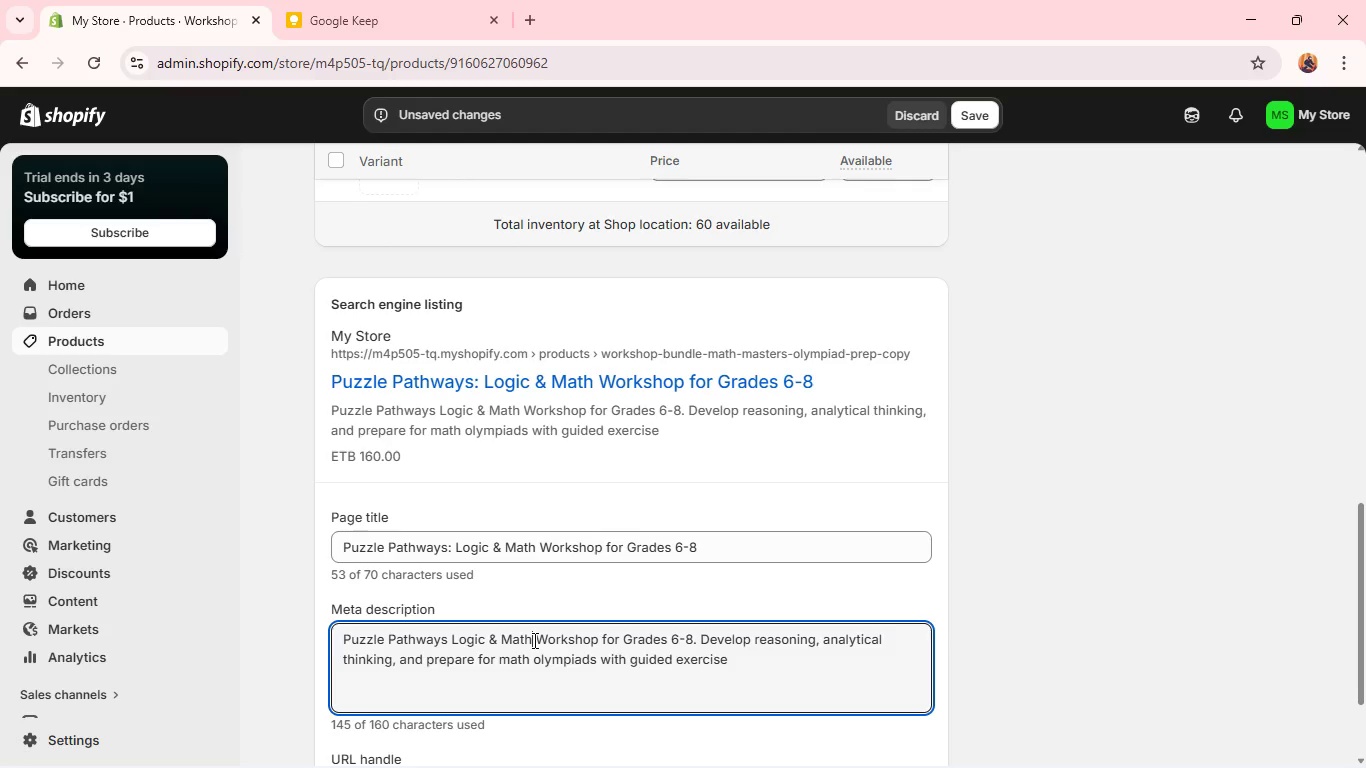 
key(Backspace)
 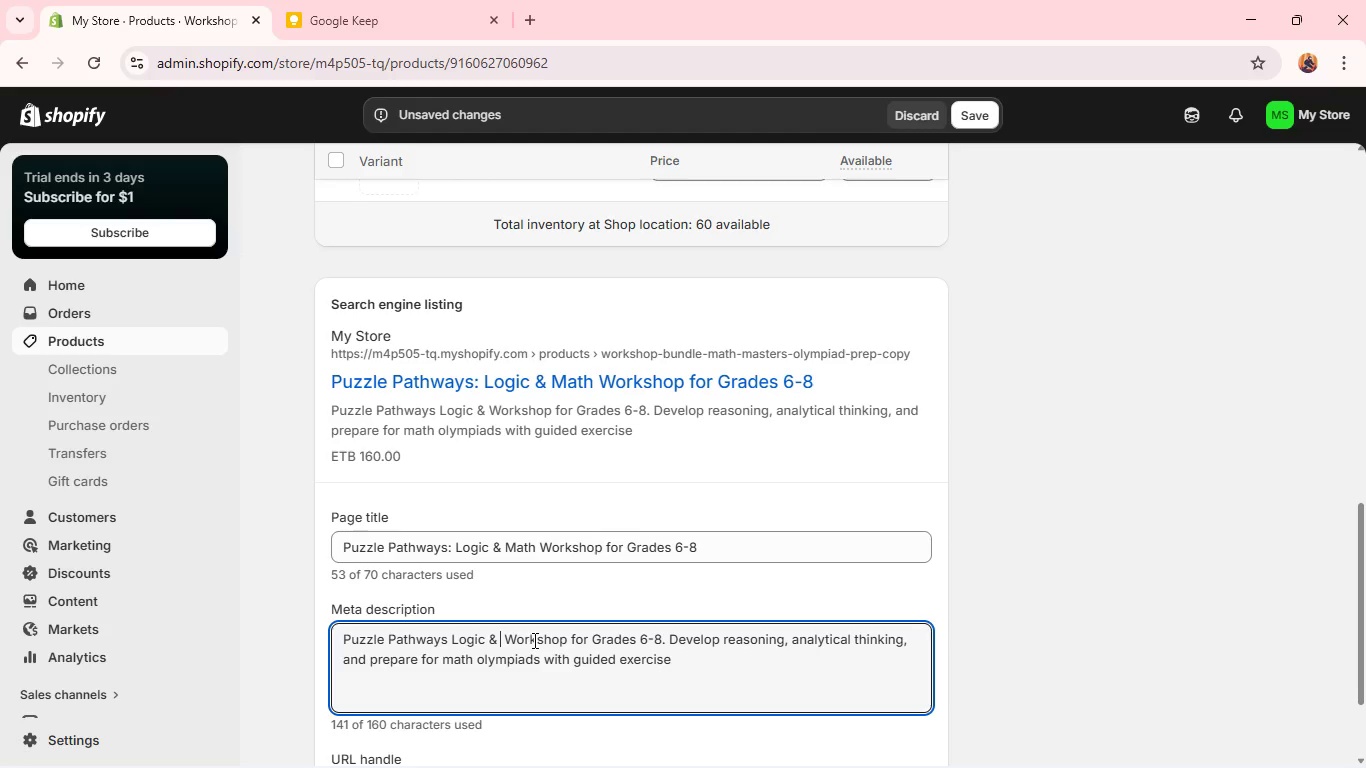 
key(Backspace)
 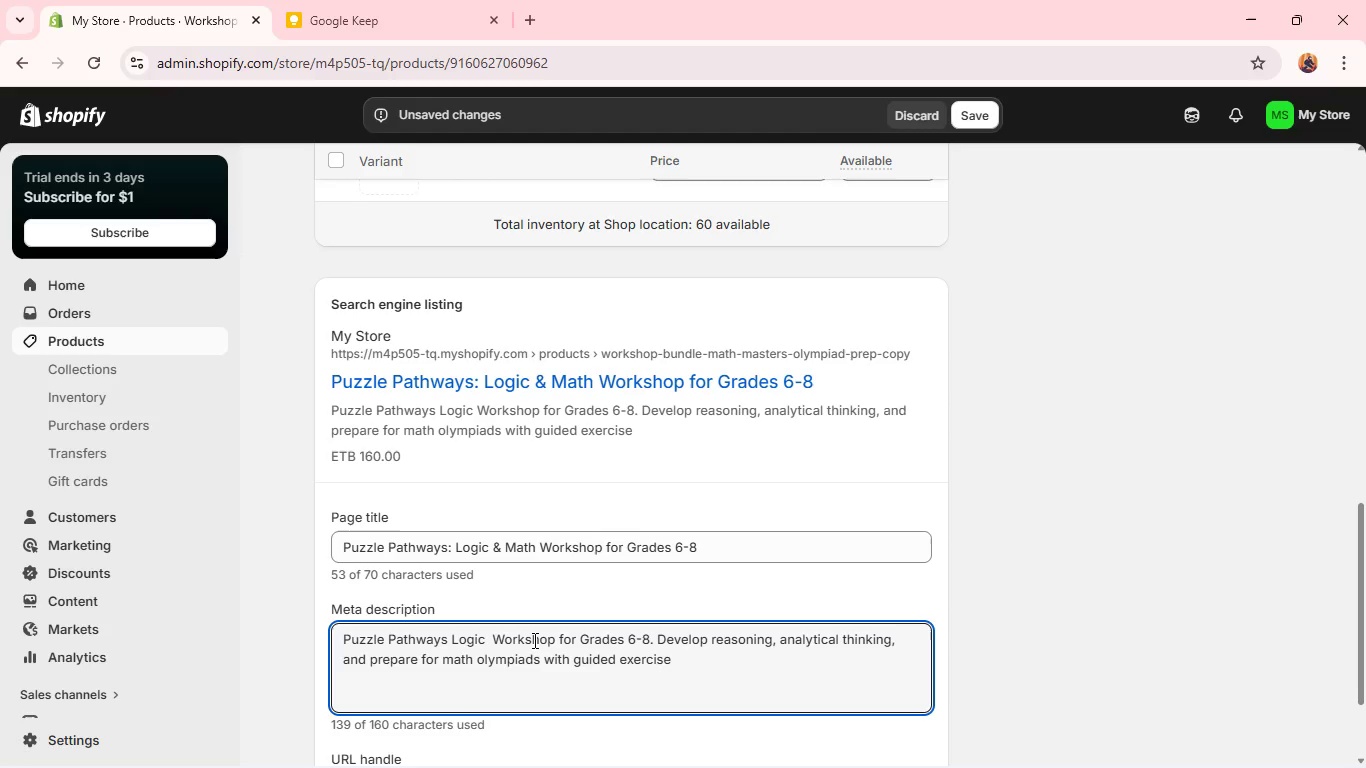 
key(Backspace)
 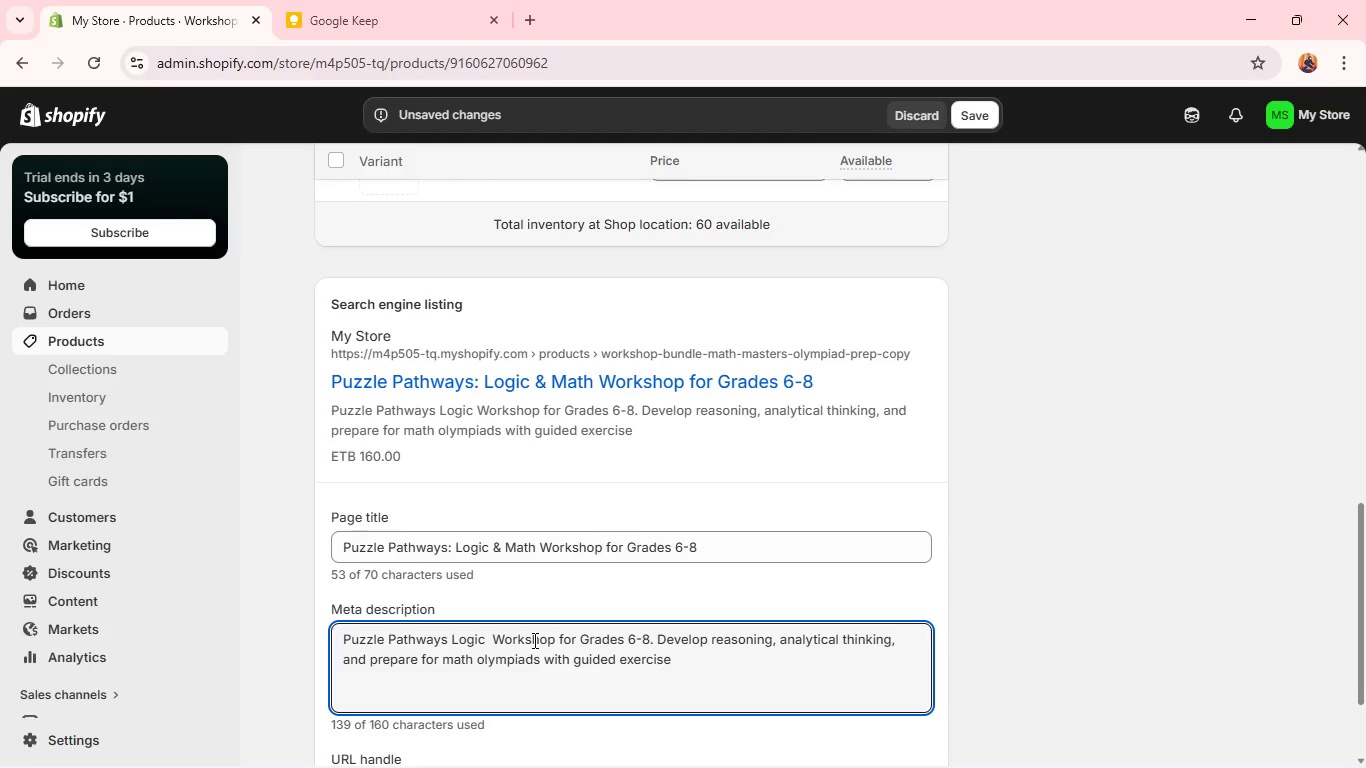 
key(Backspace)
 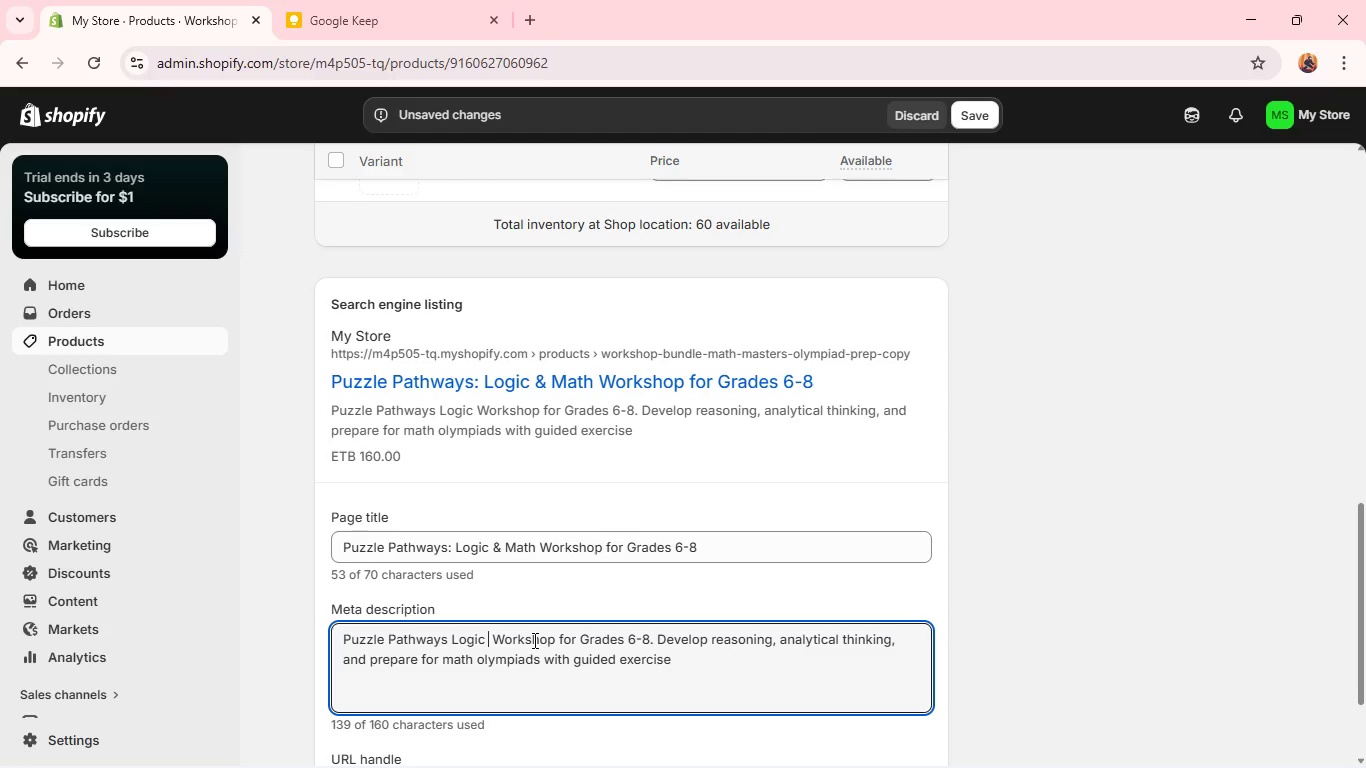 
key(Backspace)
 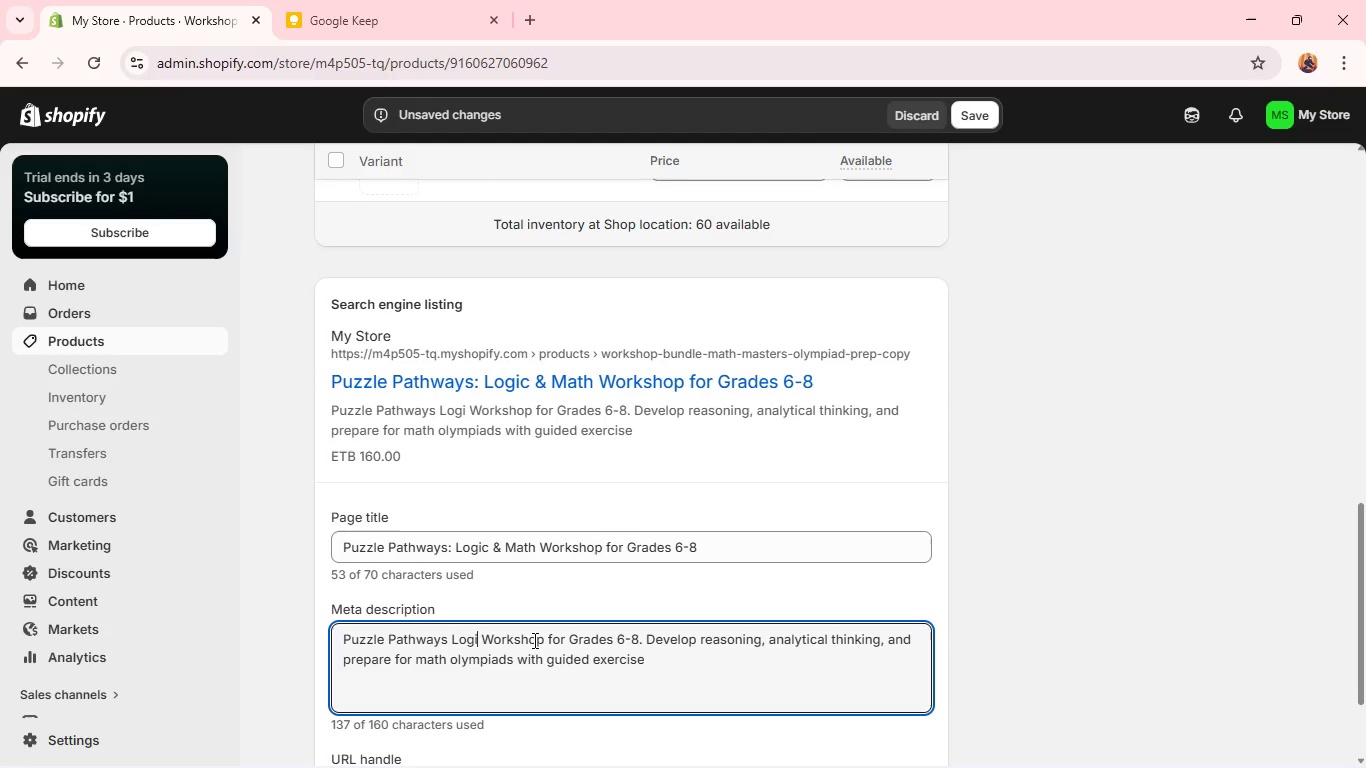 
key(Backspace)
 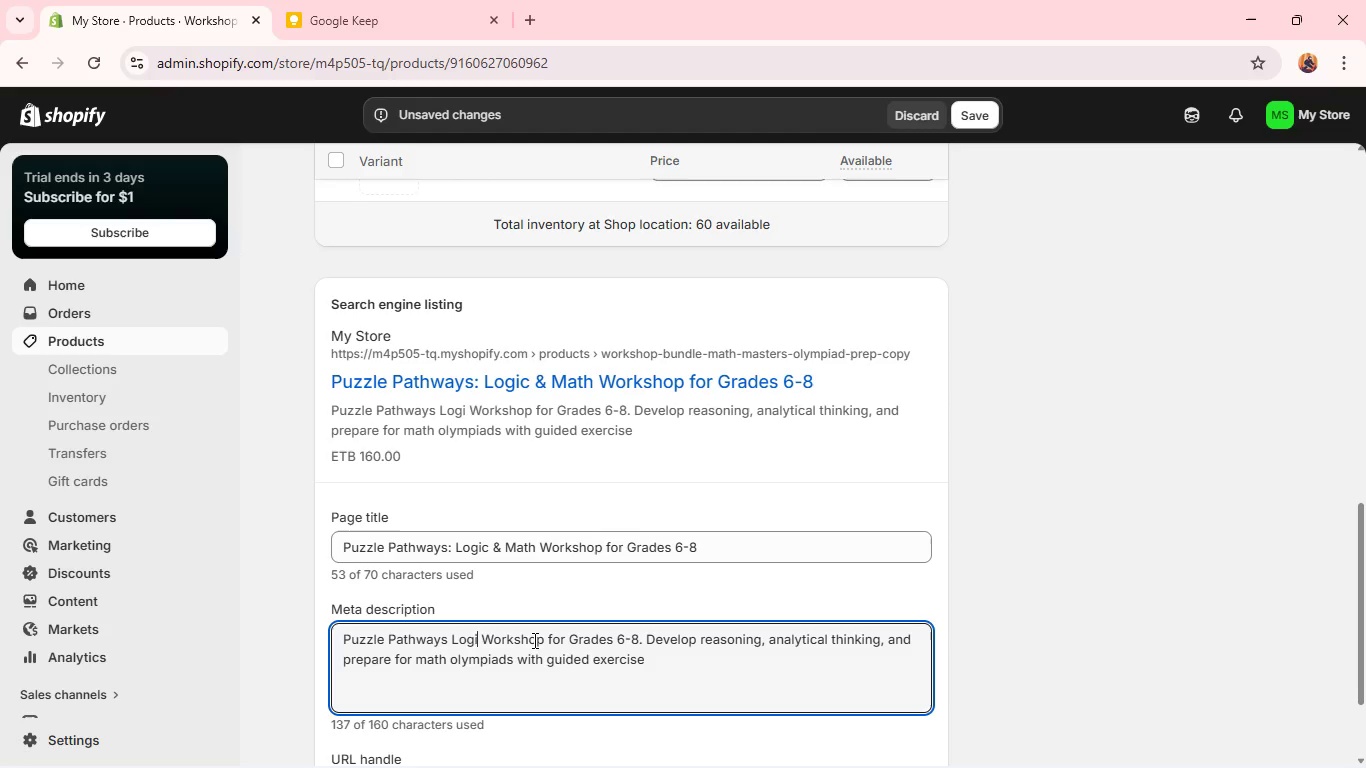 
key(Backspace)
 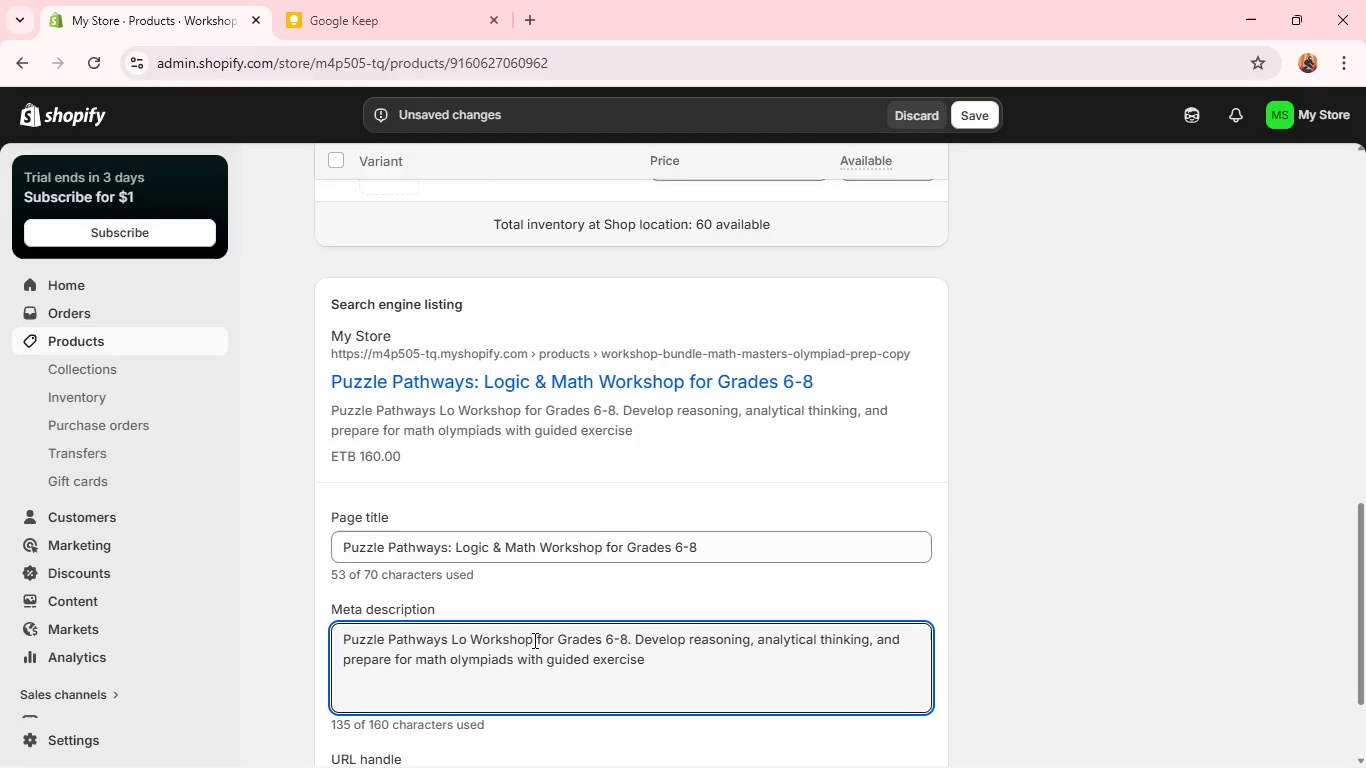 
key(Backspace)
 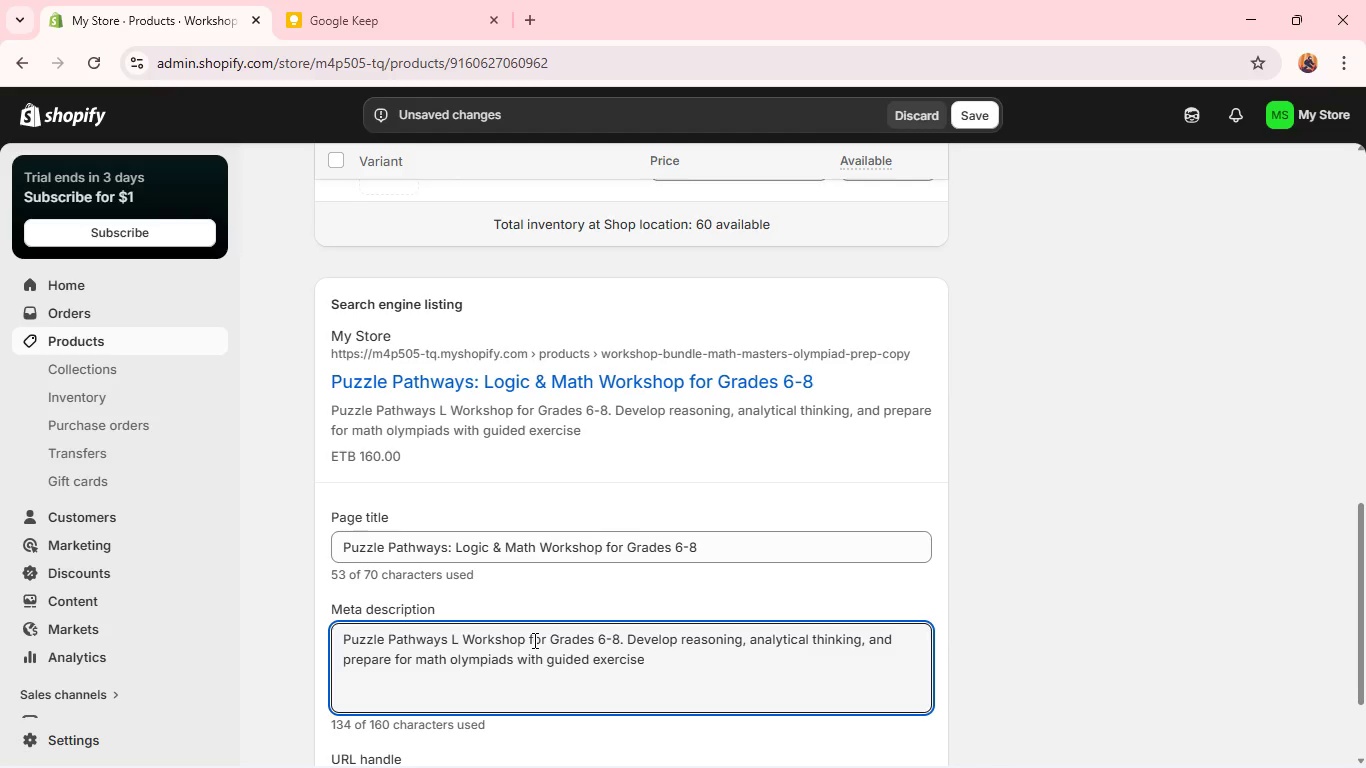 
key(Backspace)
 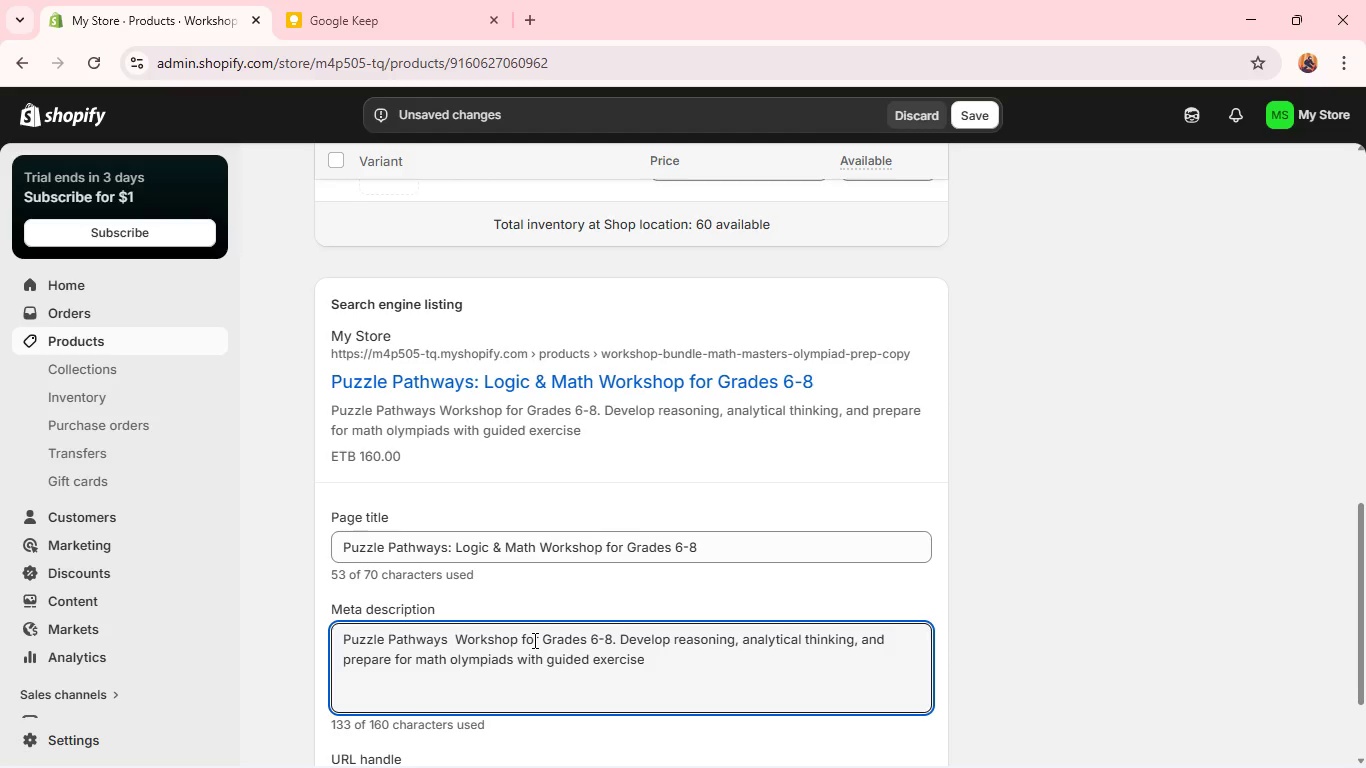 
key(Backspace)
 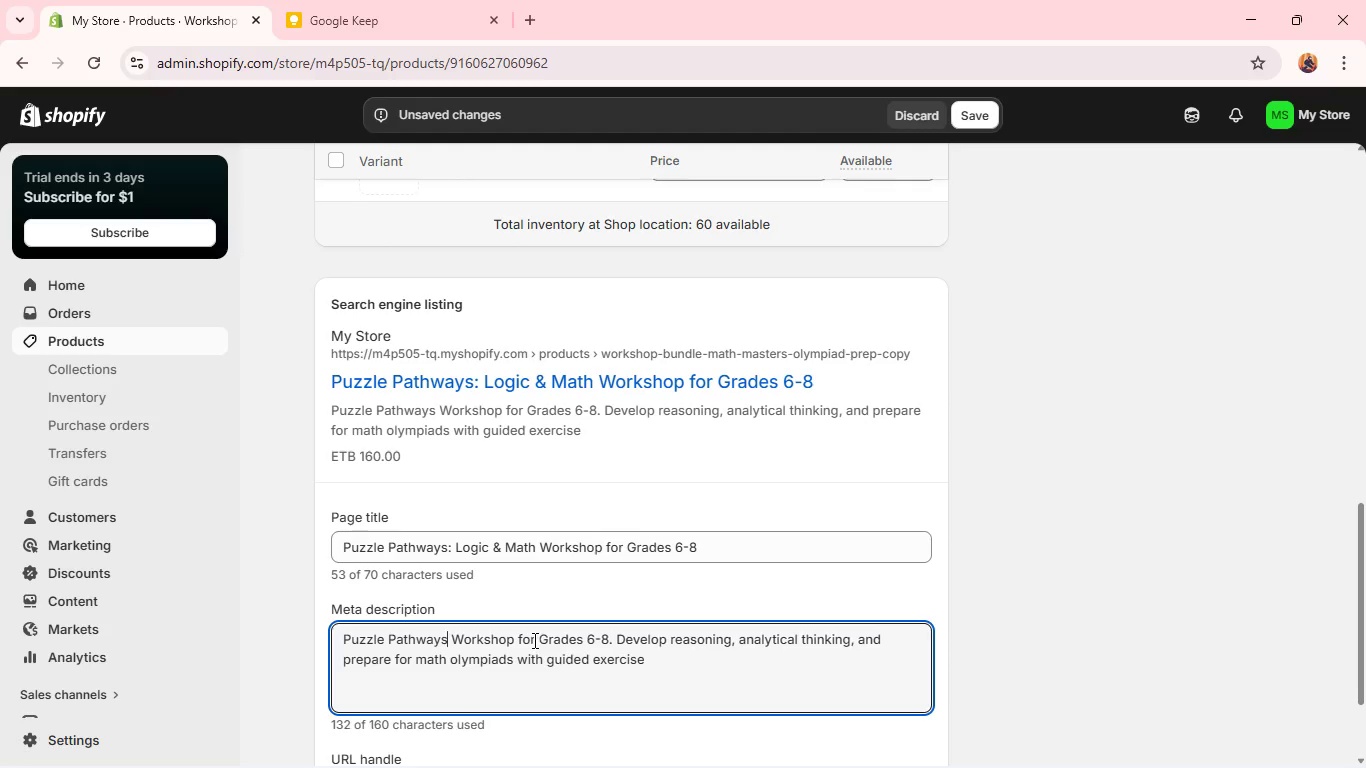 
key(Backspace)
 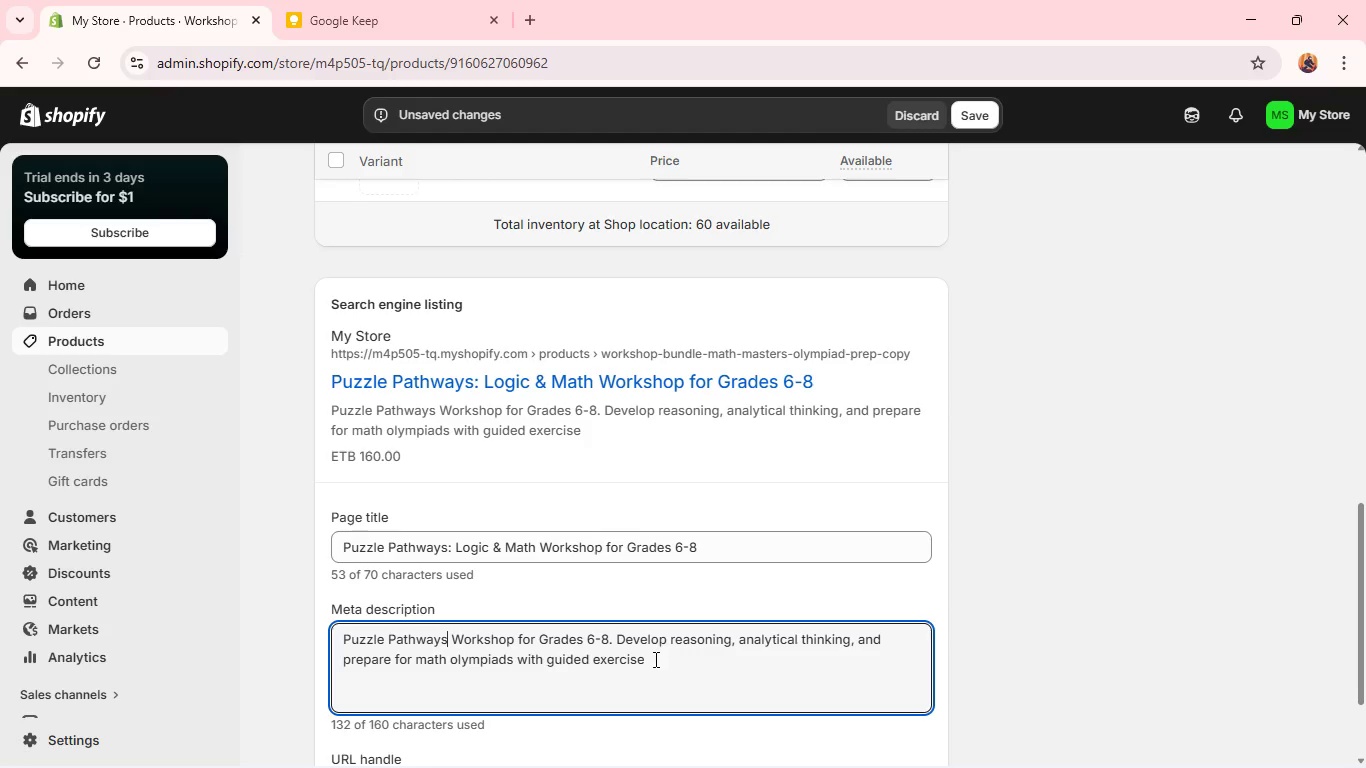 
wait(24.39)
 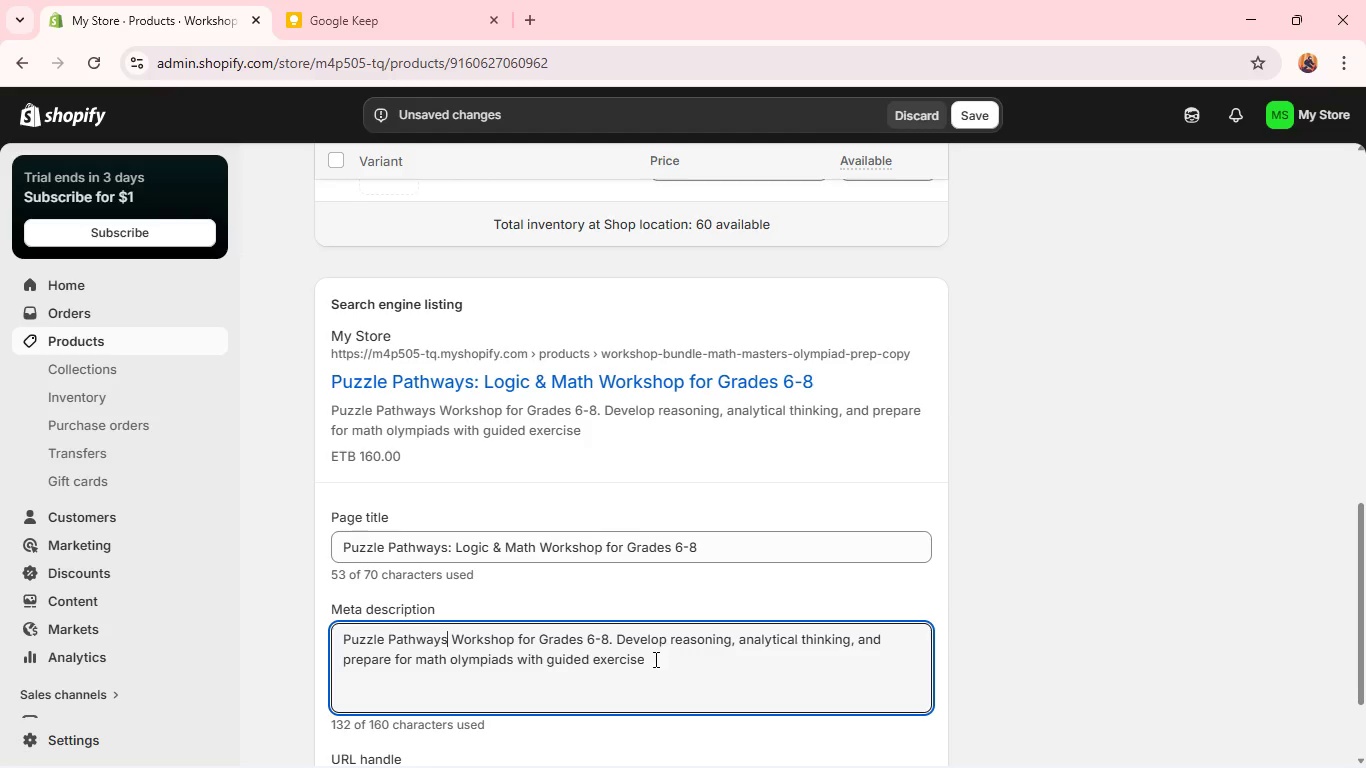 
double_click([630, 628])
 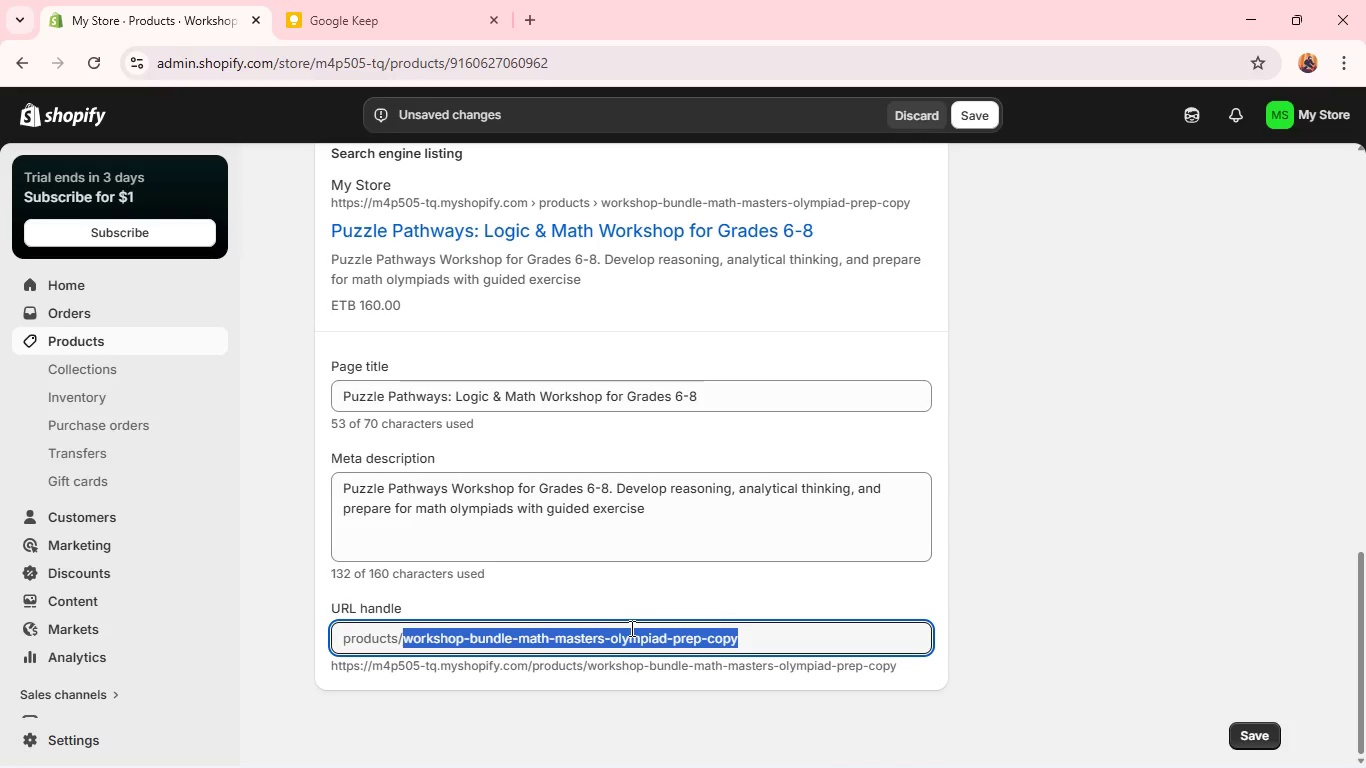 
triple_click([630, 628])
 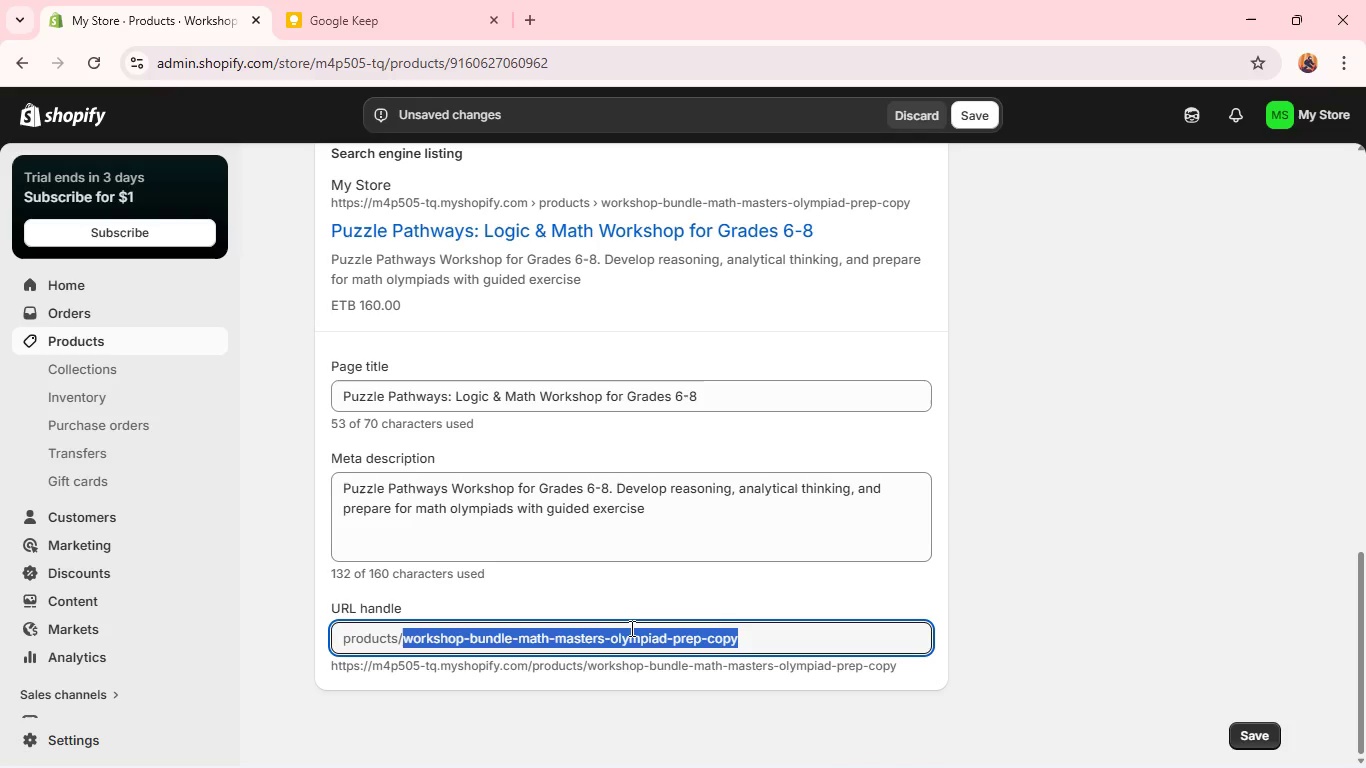 
type(puzzle-pathways)
 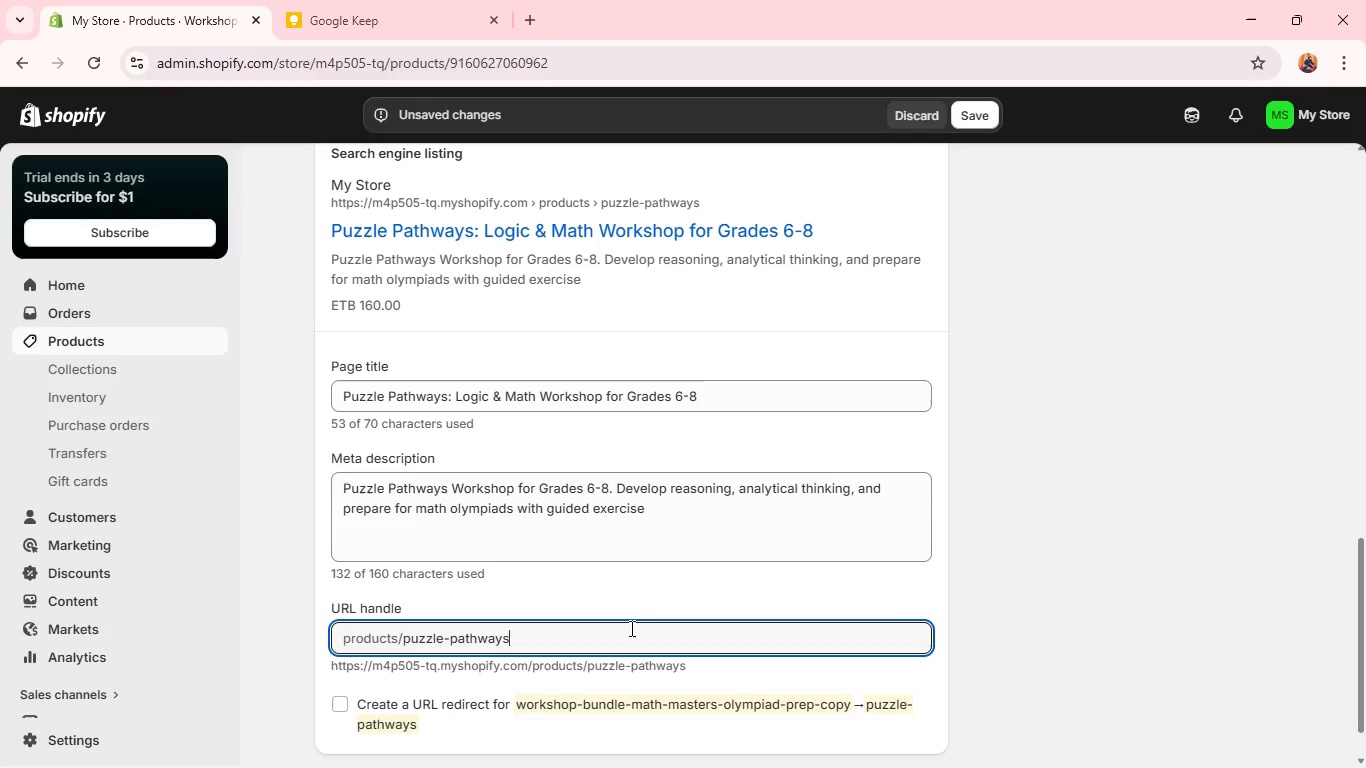 
type(-workshop)
 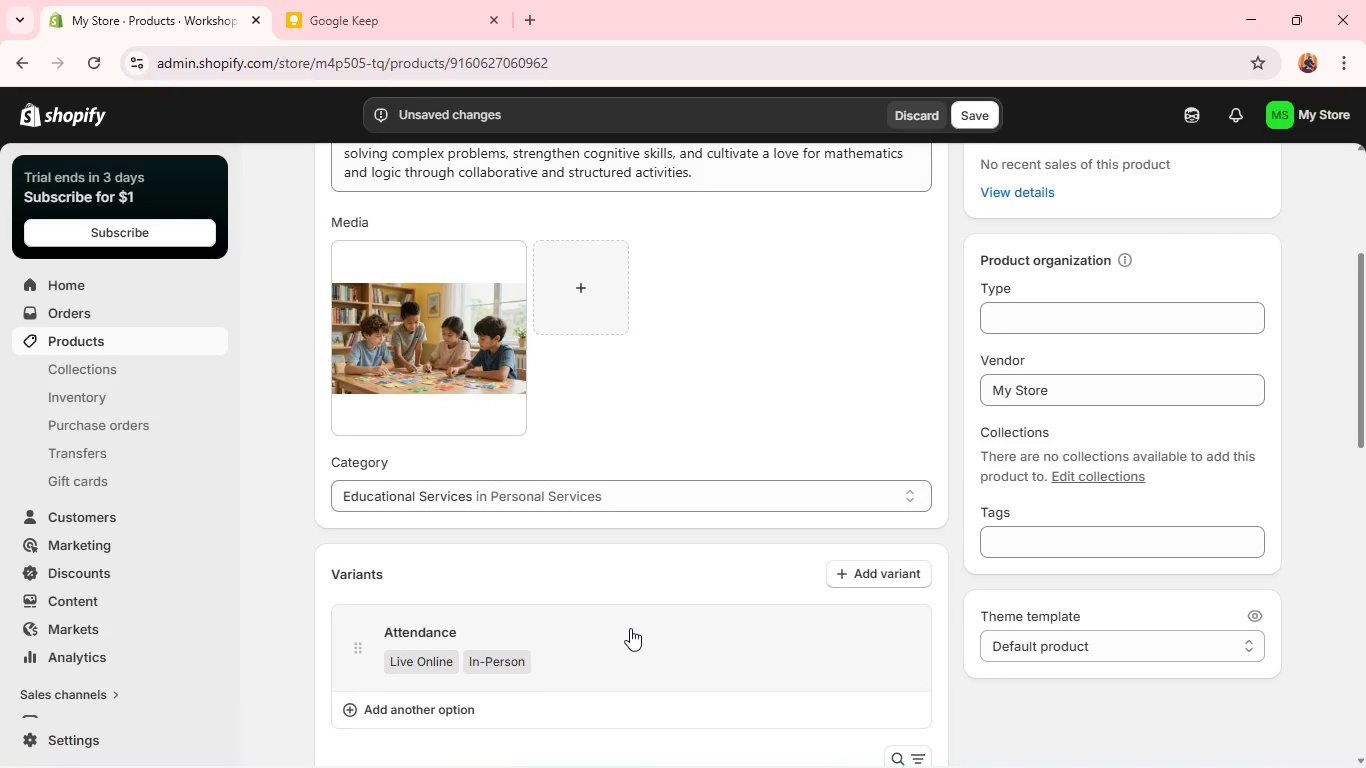 
wait(17.02)
 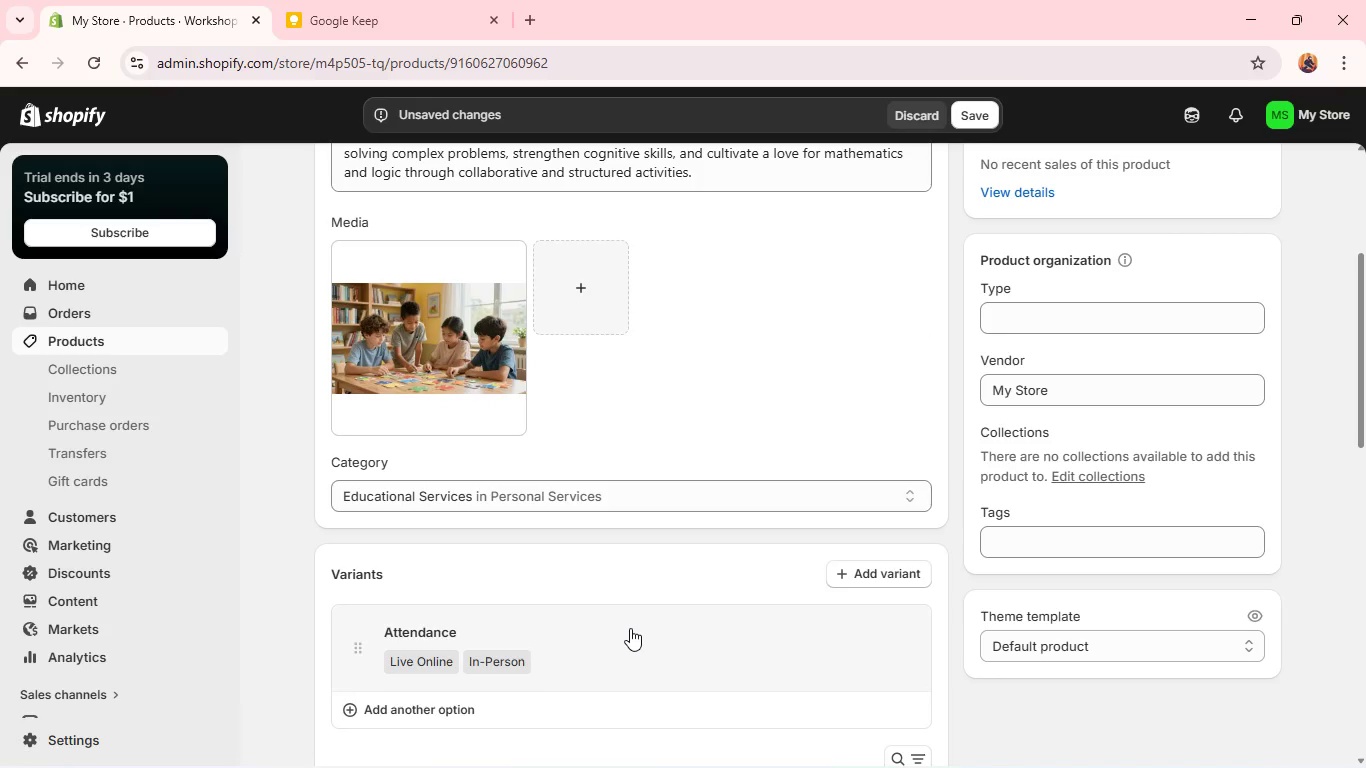 
left_click([974, 119])
 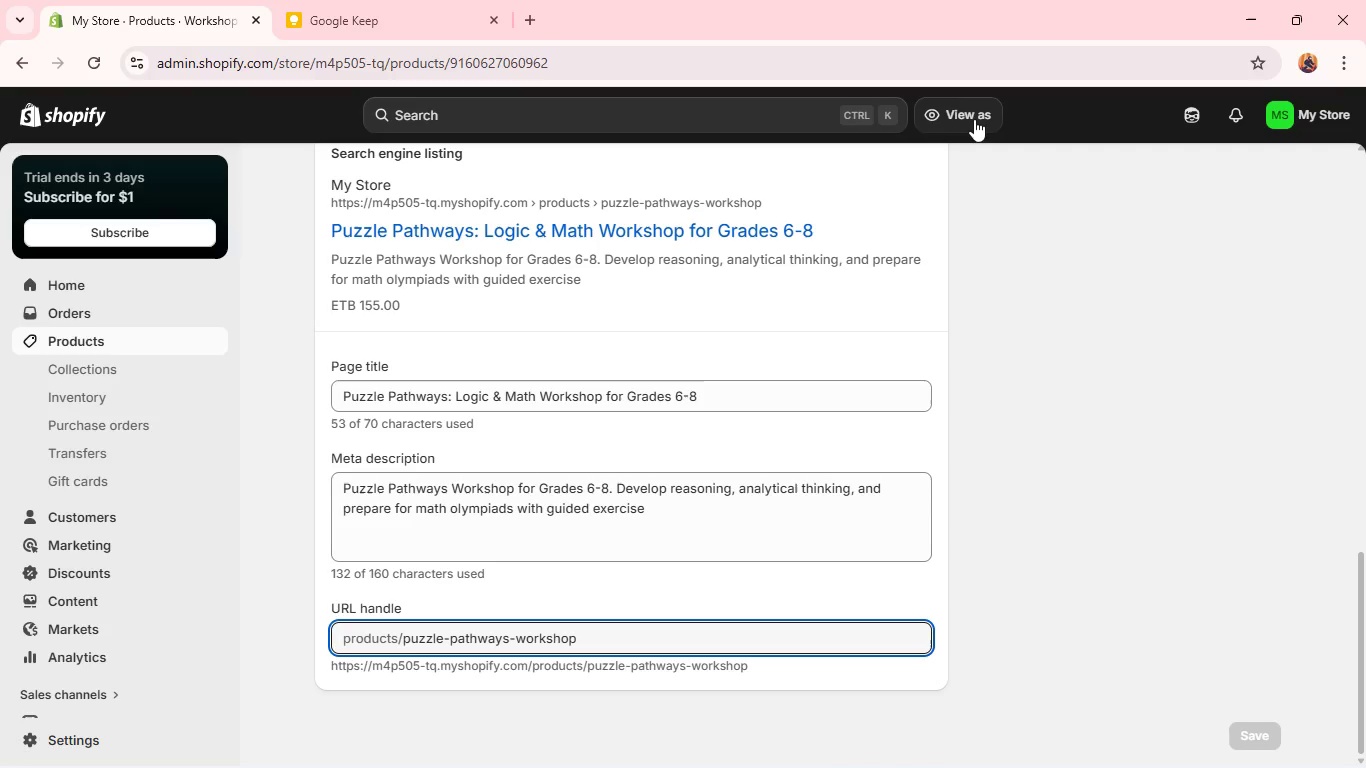 
wait(26.55)
 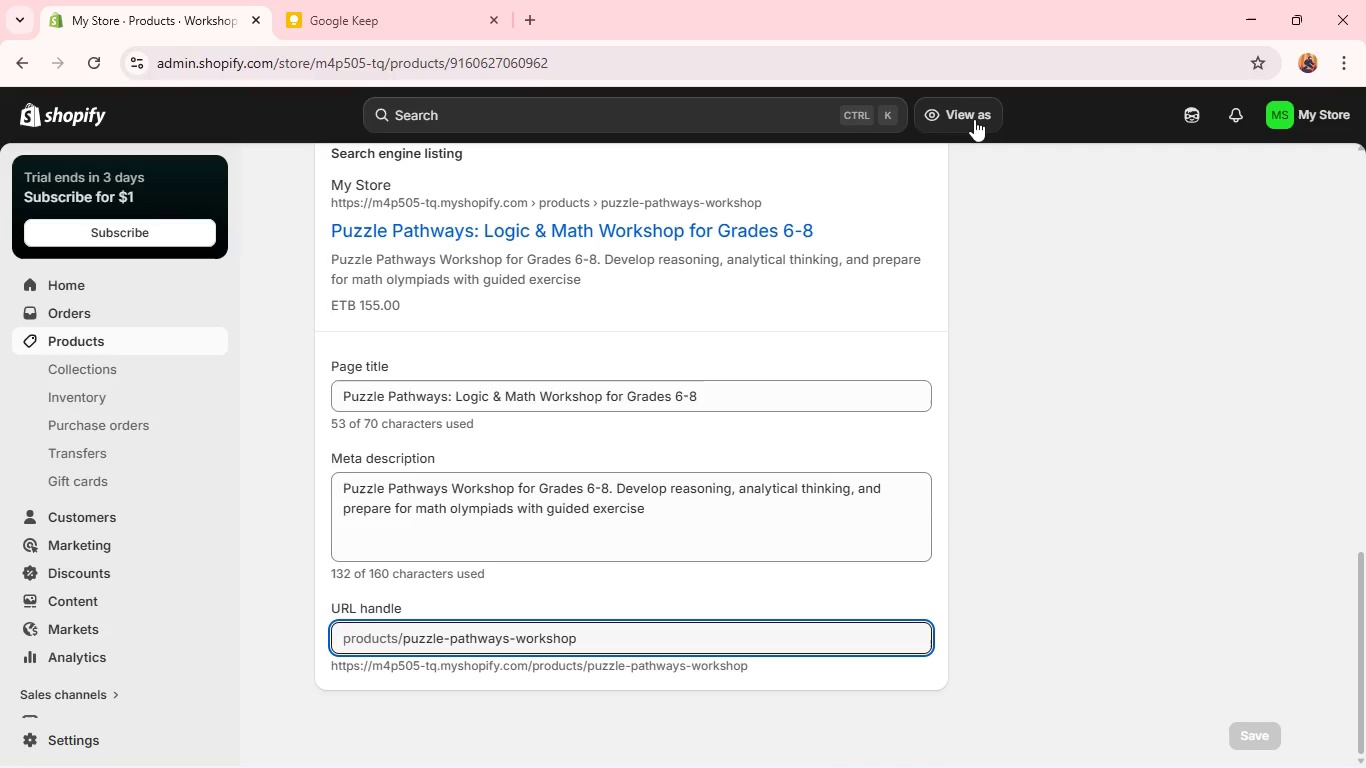 
scroll: coordinate [924, 266], scroll_direction: up, amount: 8.0
 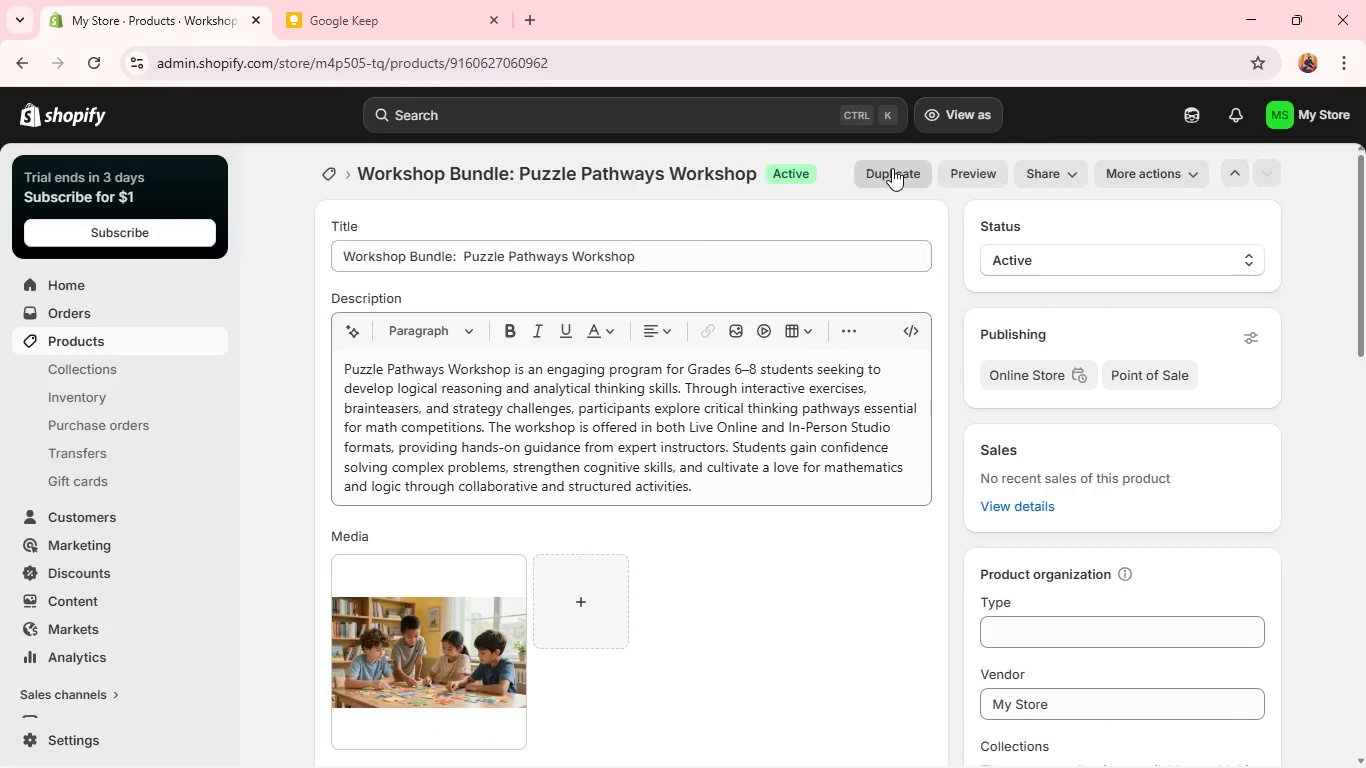 
left_click([892, 168])
 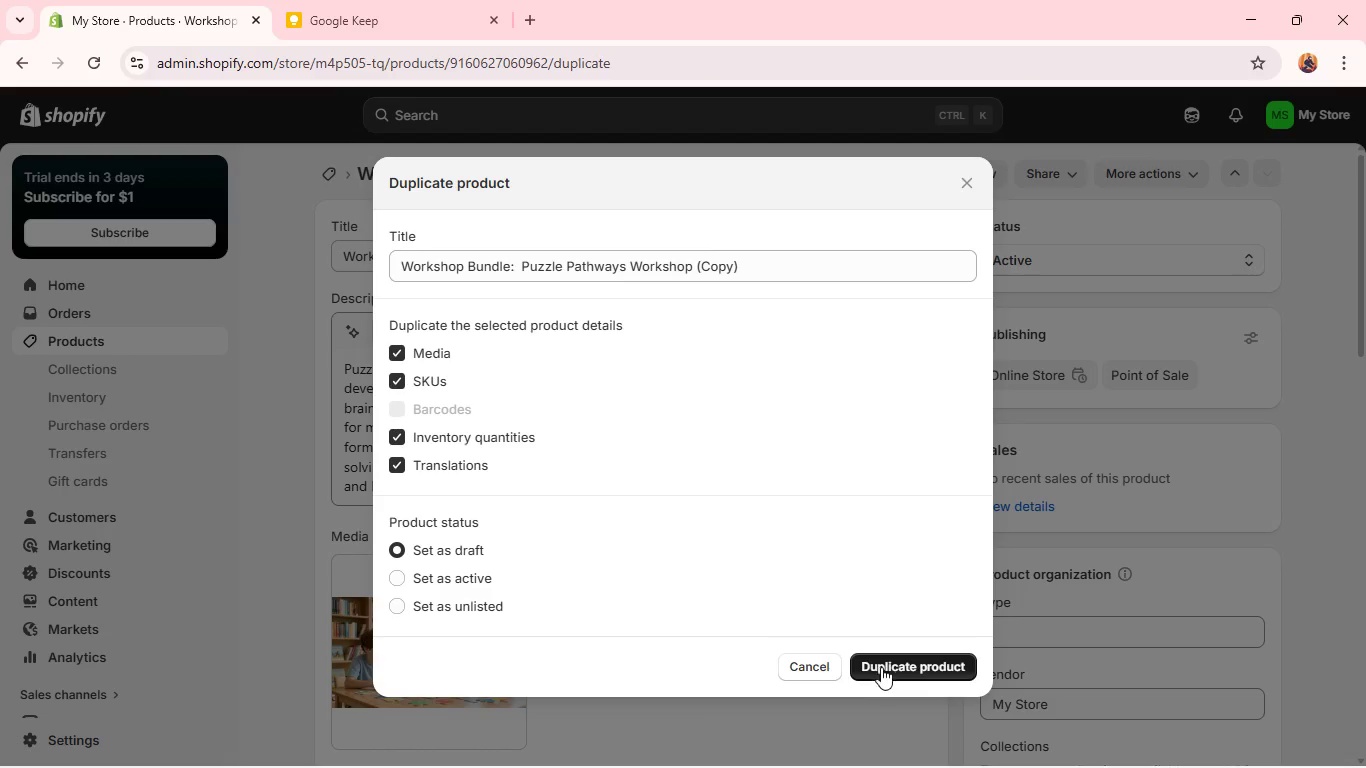 
left_click([881, 668])
 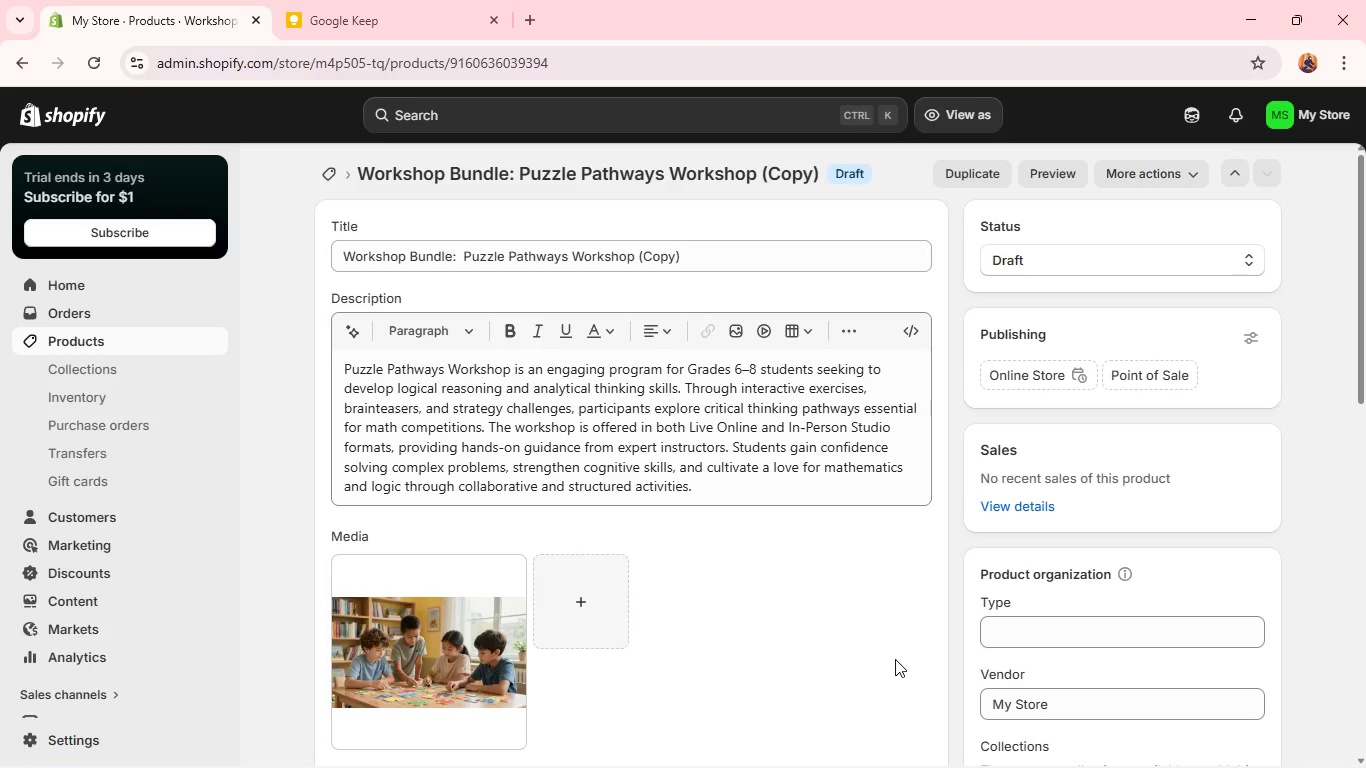 
wait(23.38)
 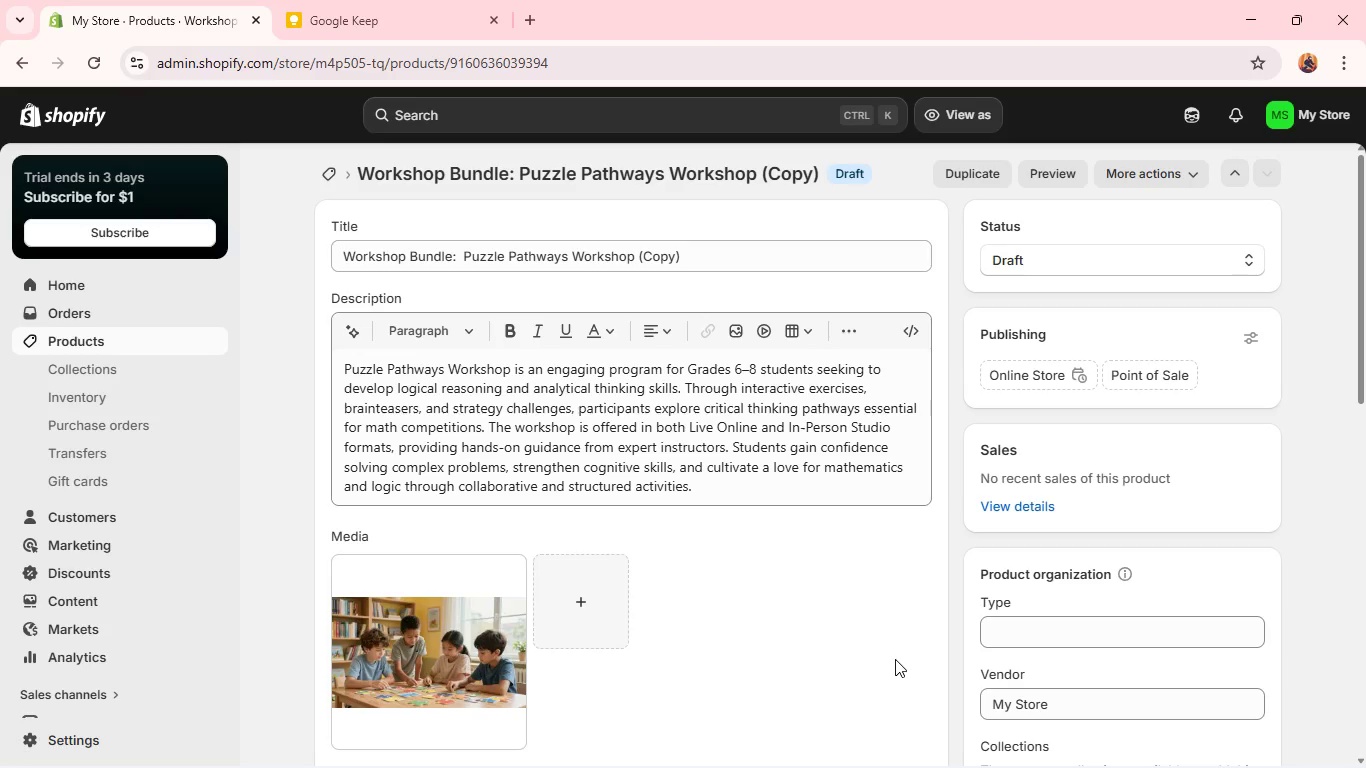 
double_click([706, 267])
 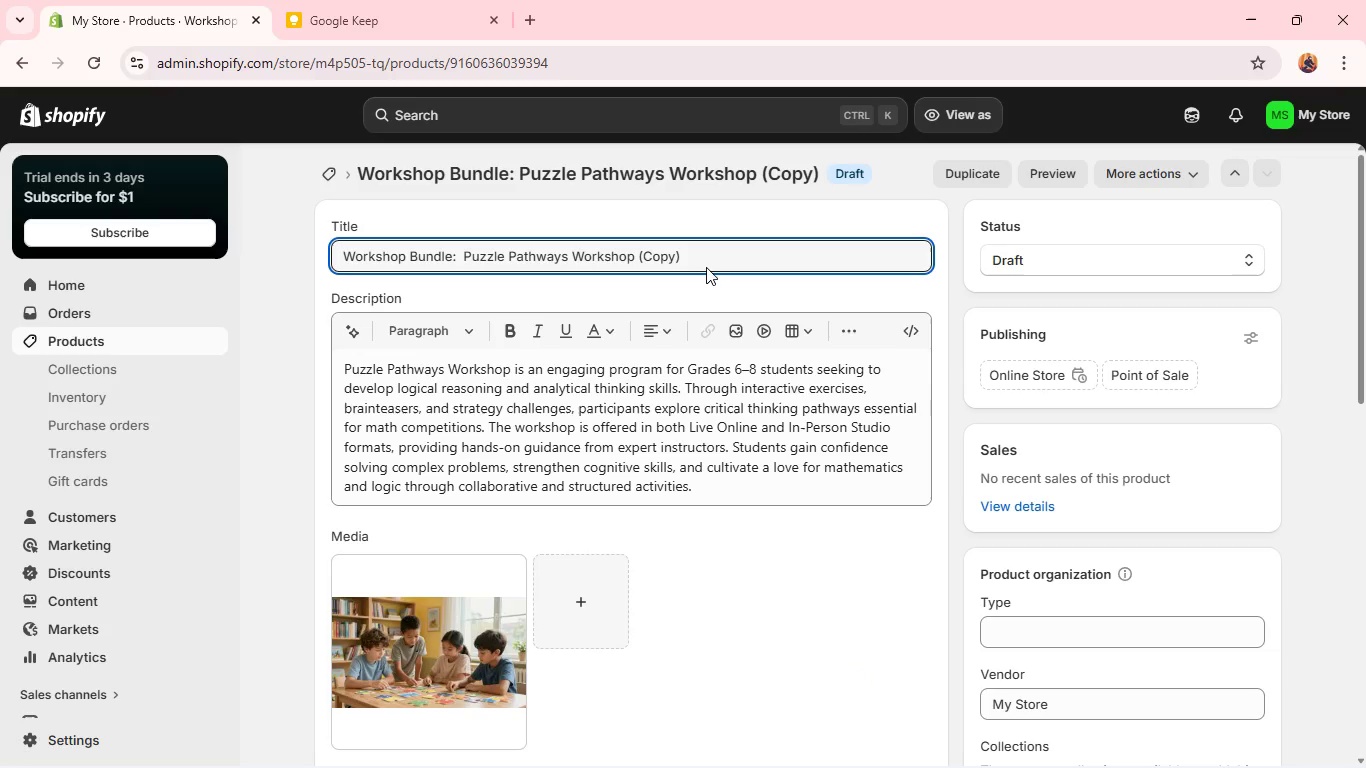 
triple_click([706, 267])
 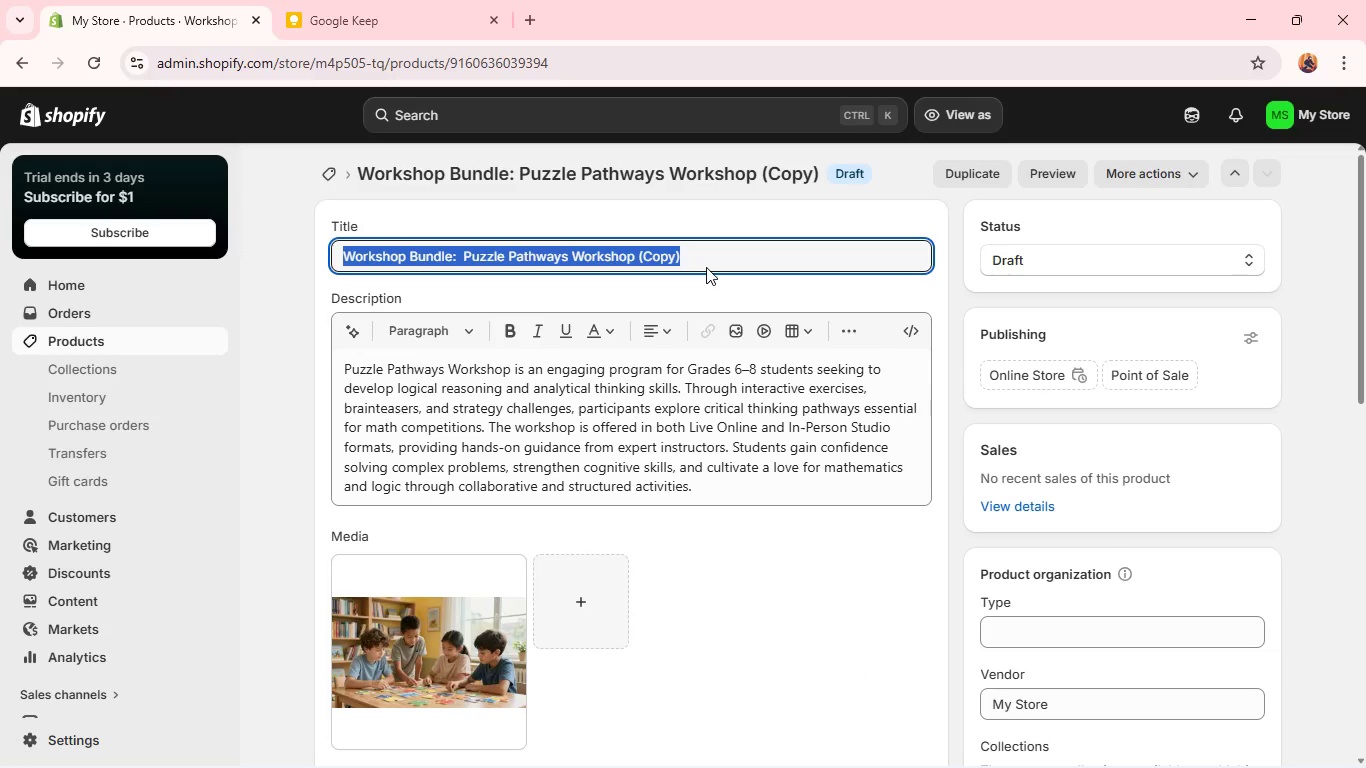 
double_click([706, 267])
 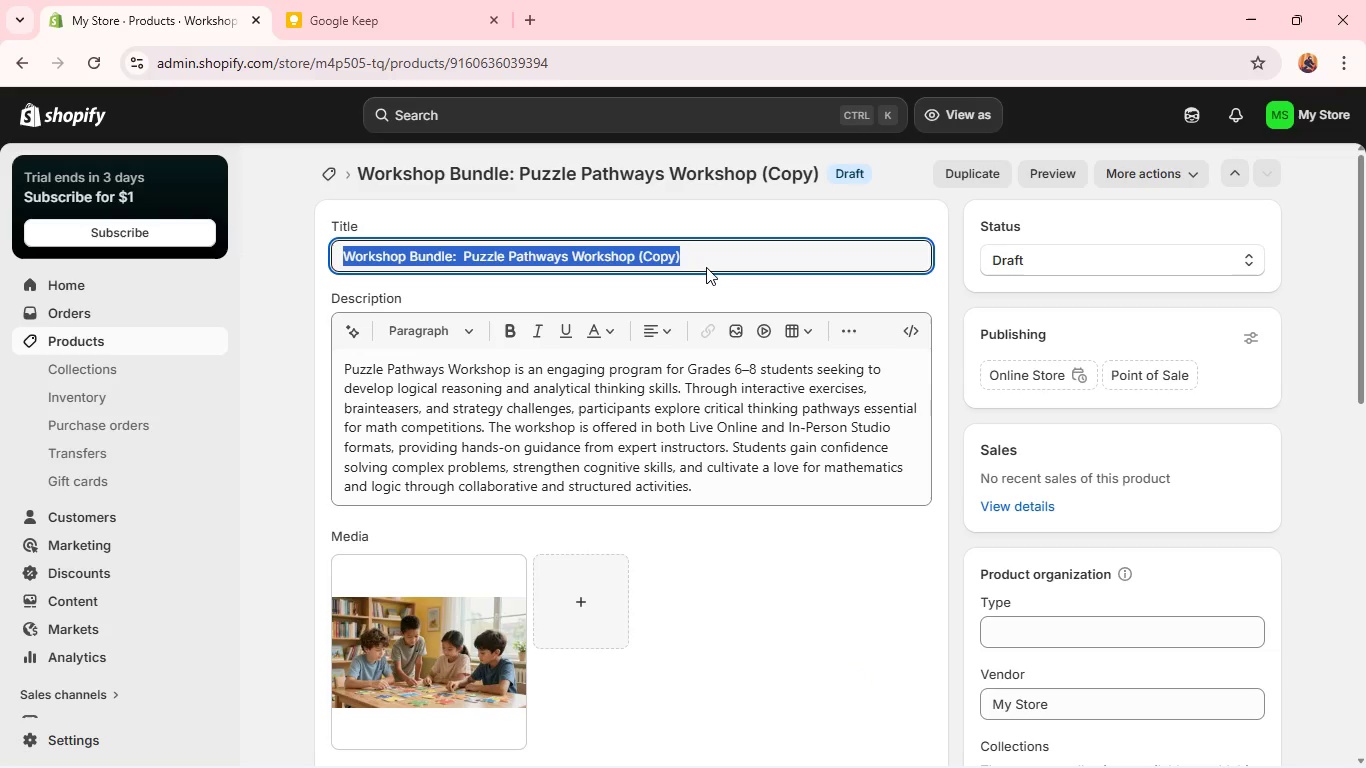 
type(Physix)
key(Backspace)
type(ca)
 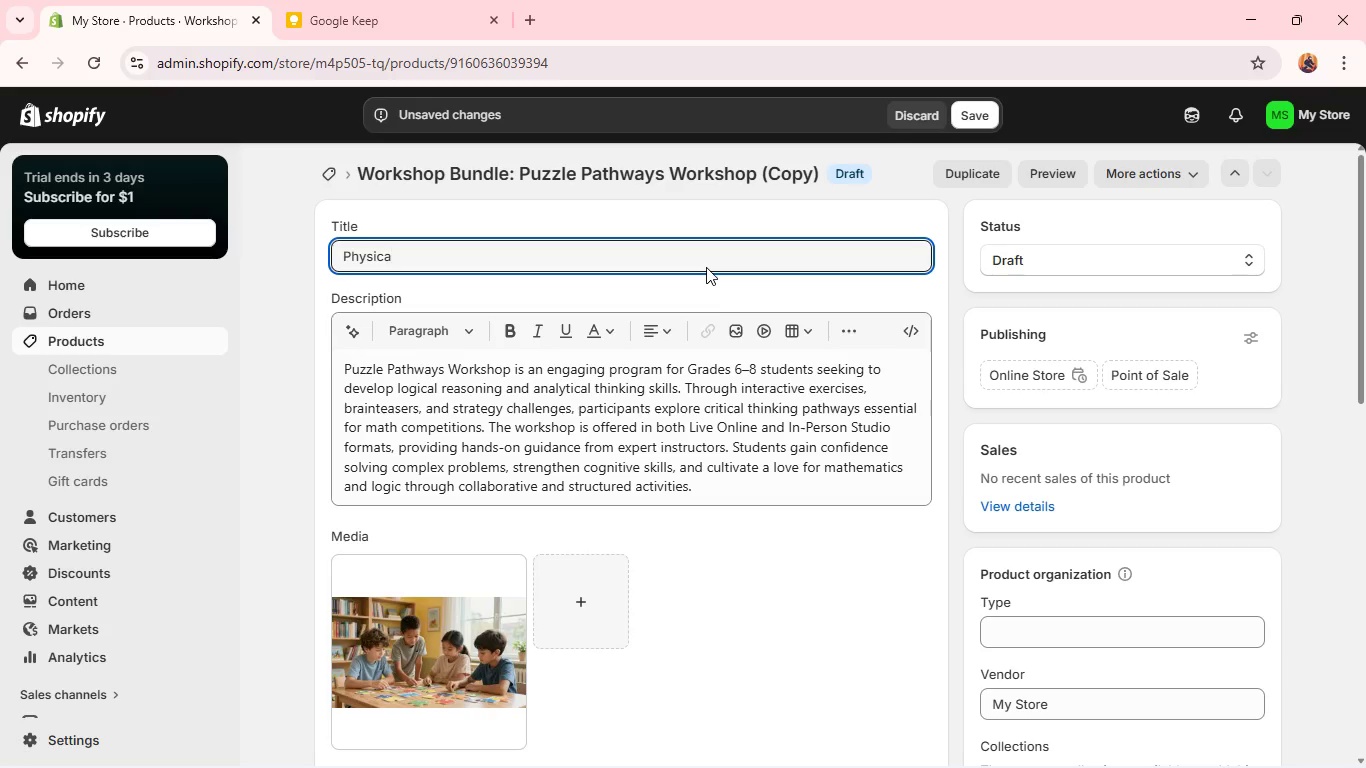 
wait(8.25)
 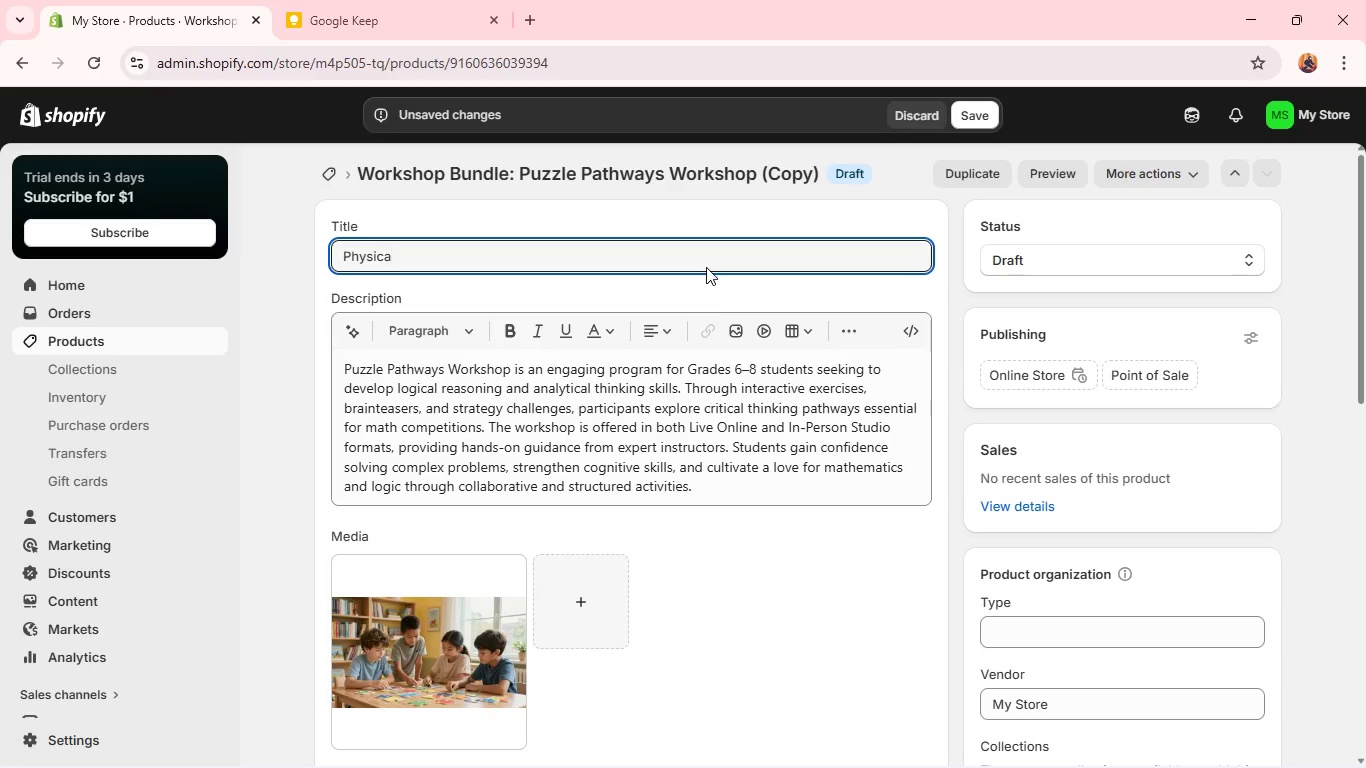 
key(L)
 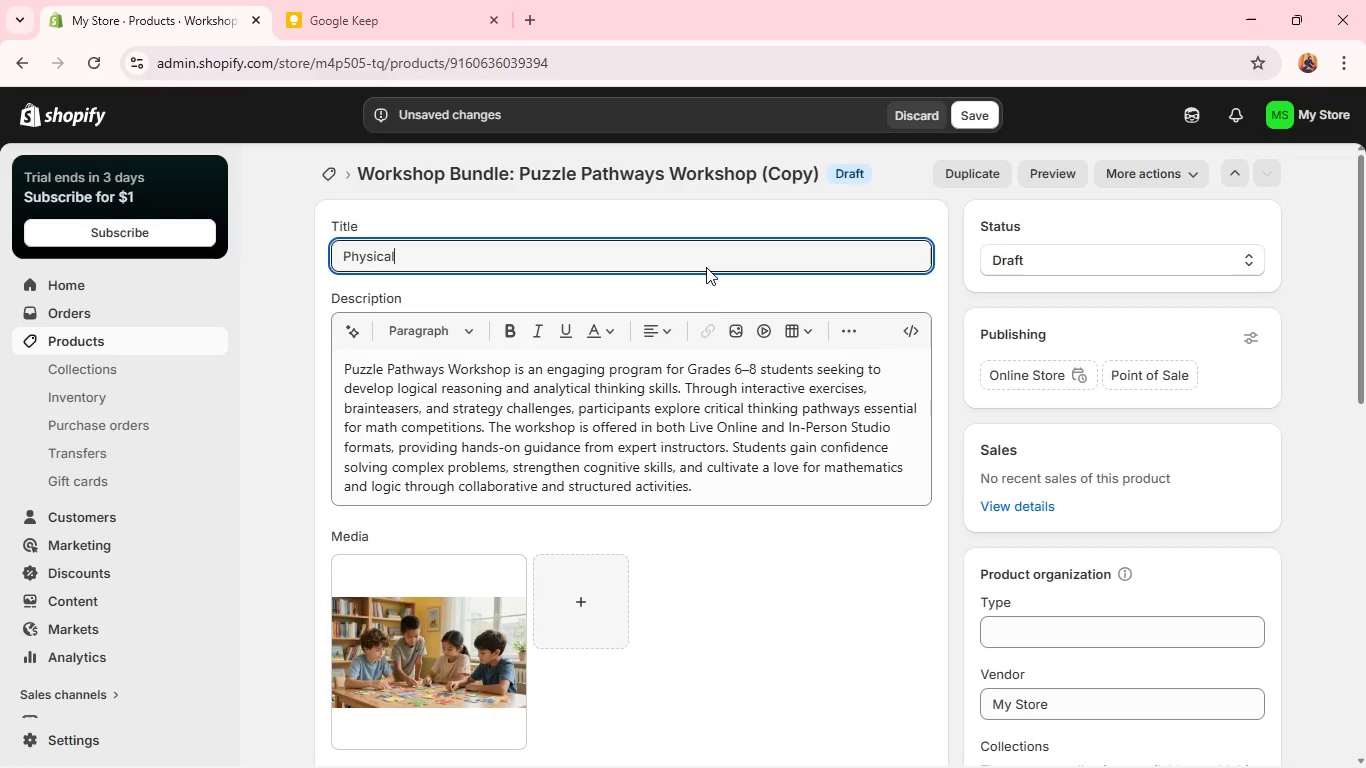 
wait(10.08)
 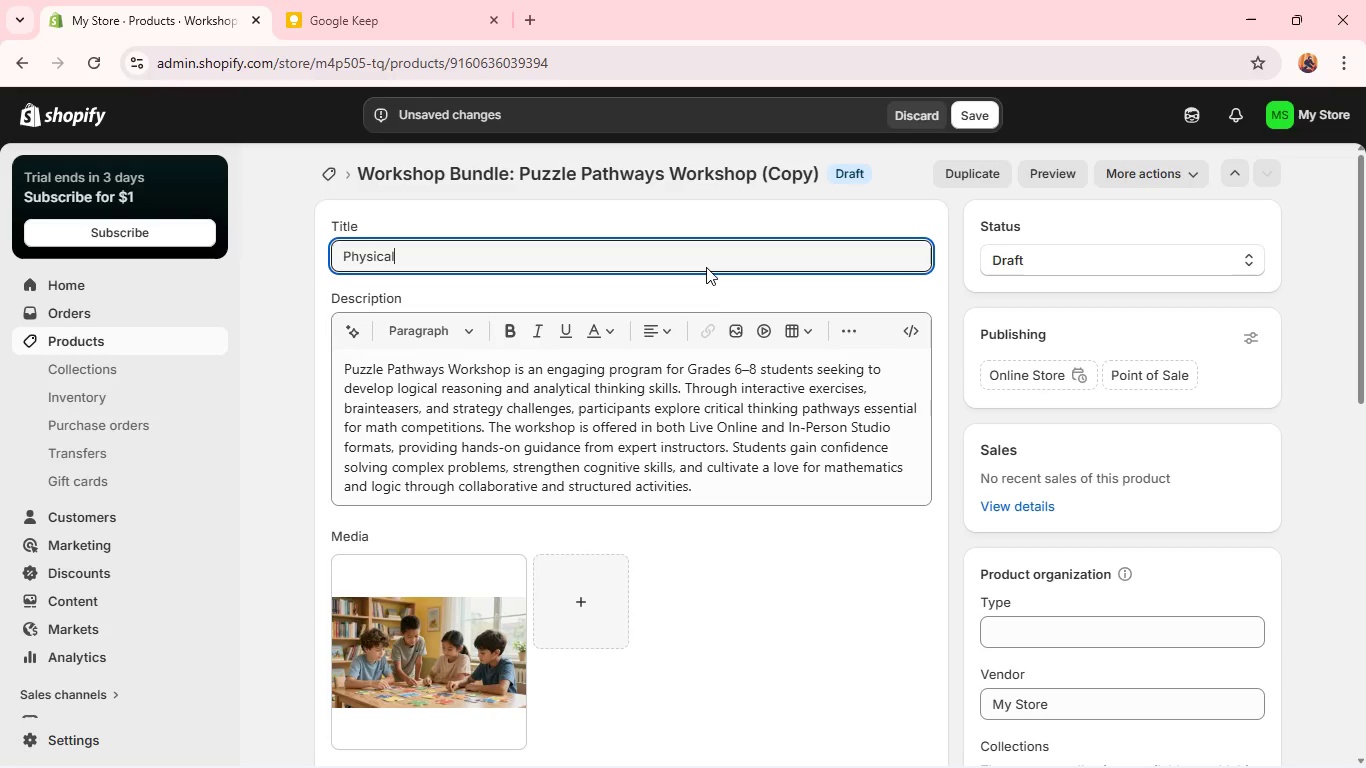 
type( Challenge Kit:)
 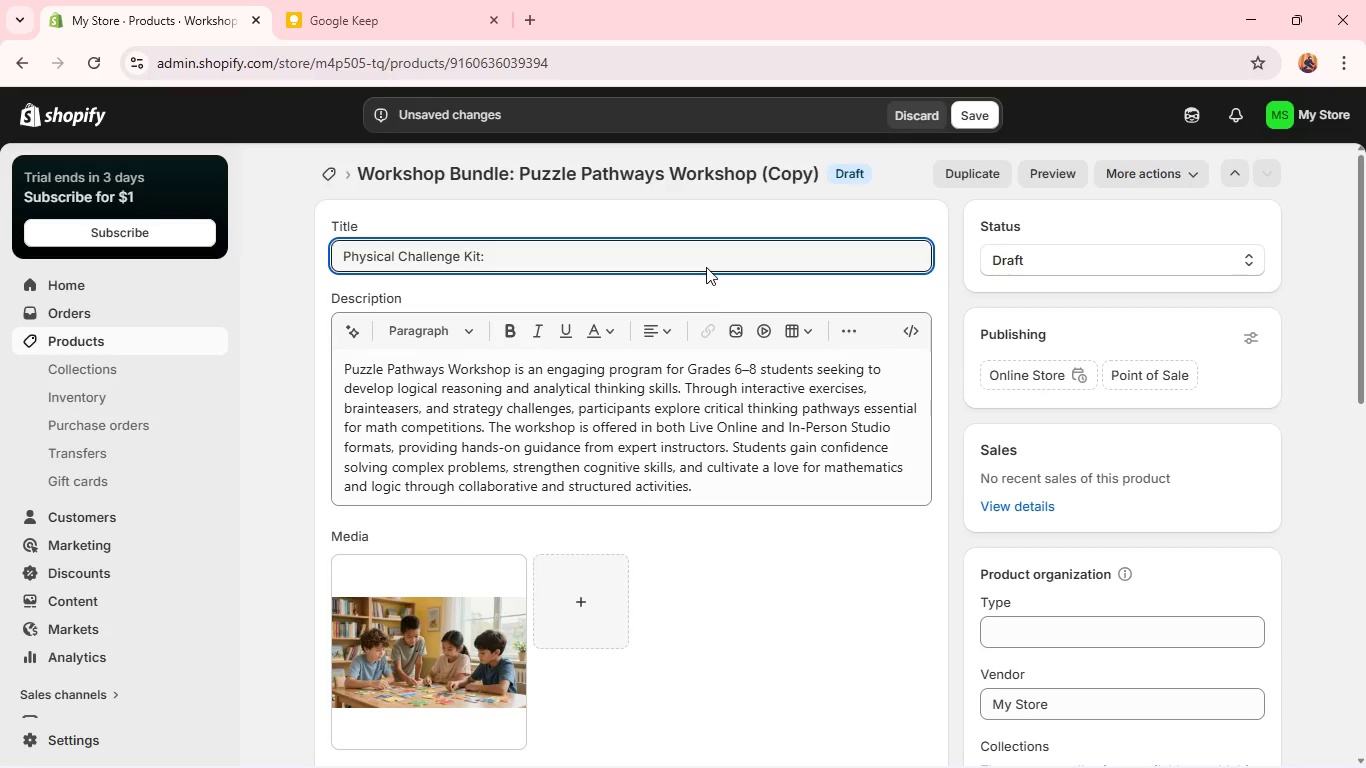 
wait(16.58)
 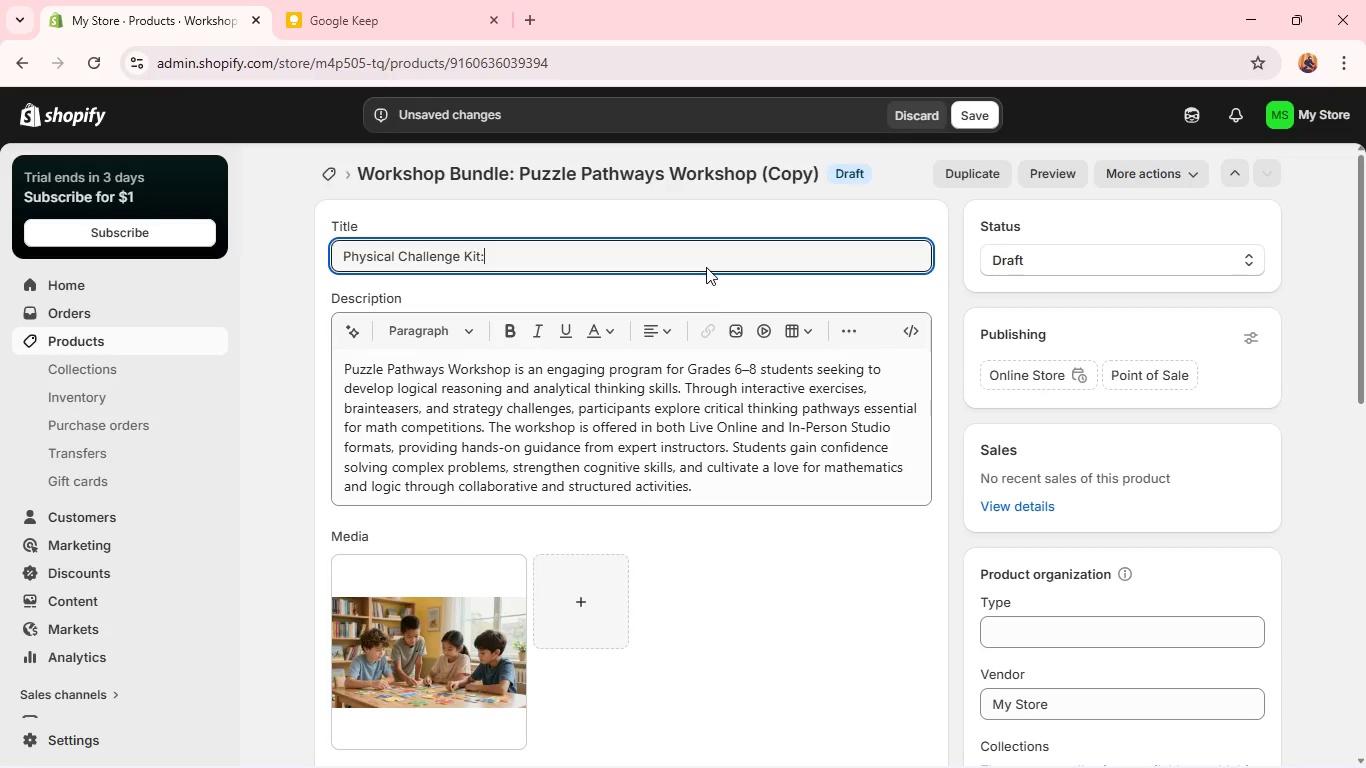 
type( Logic Lab Cha)
 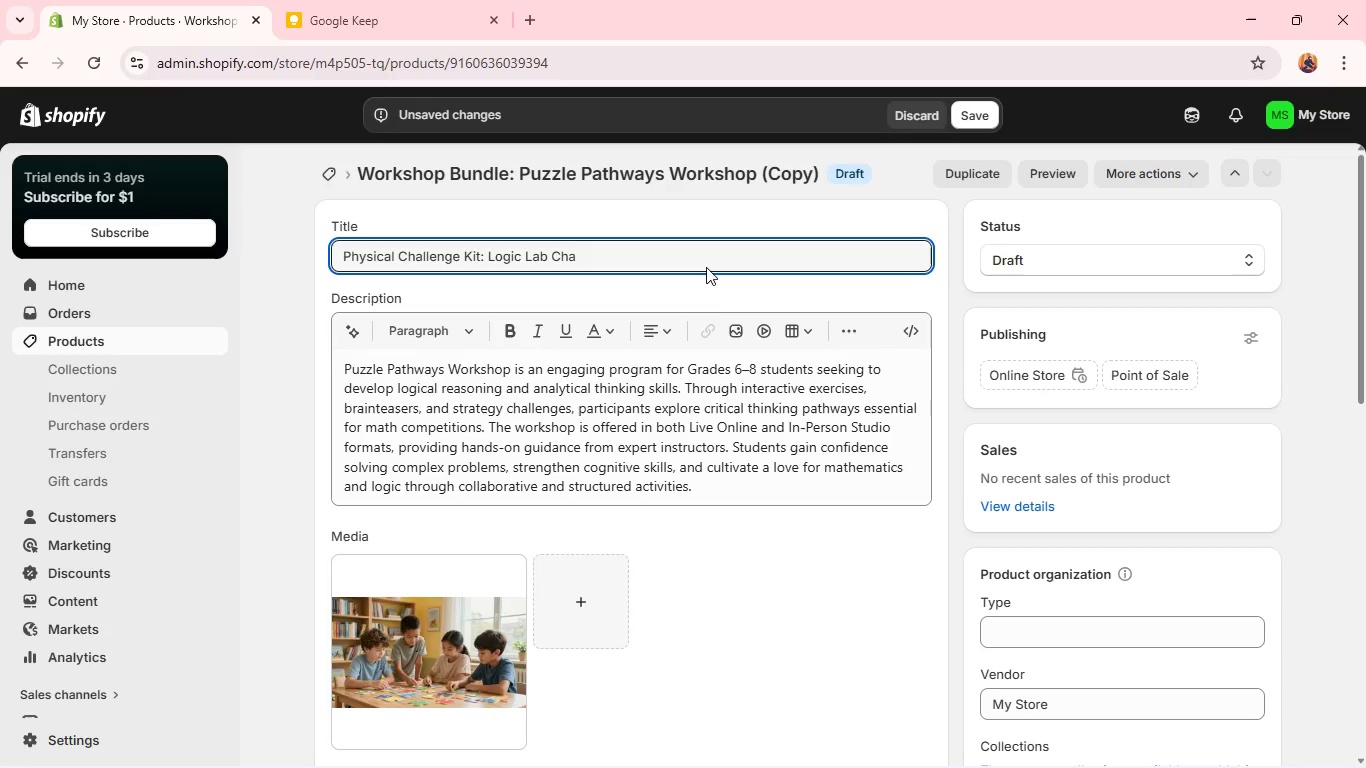 
wait(6.88)
 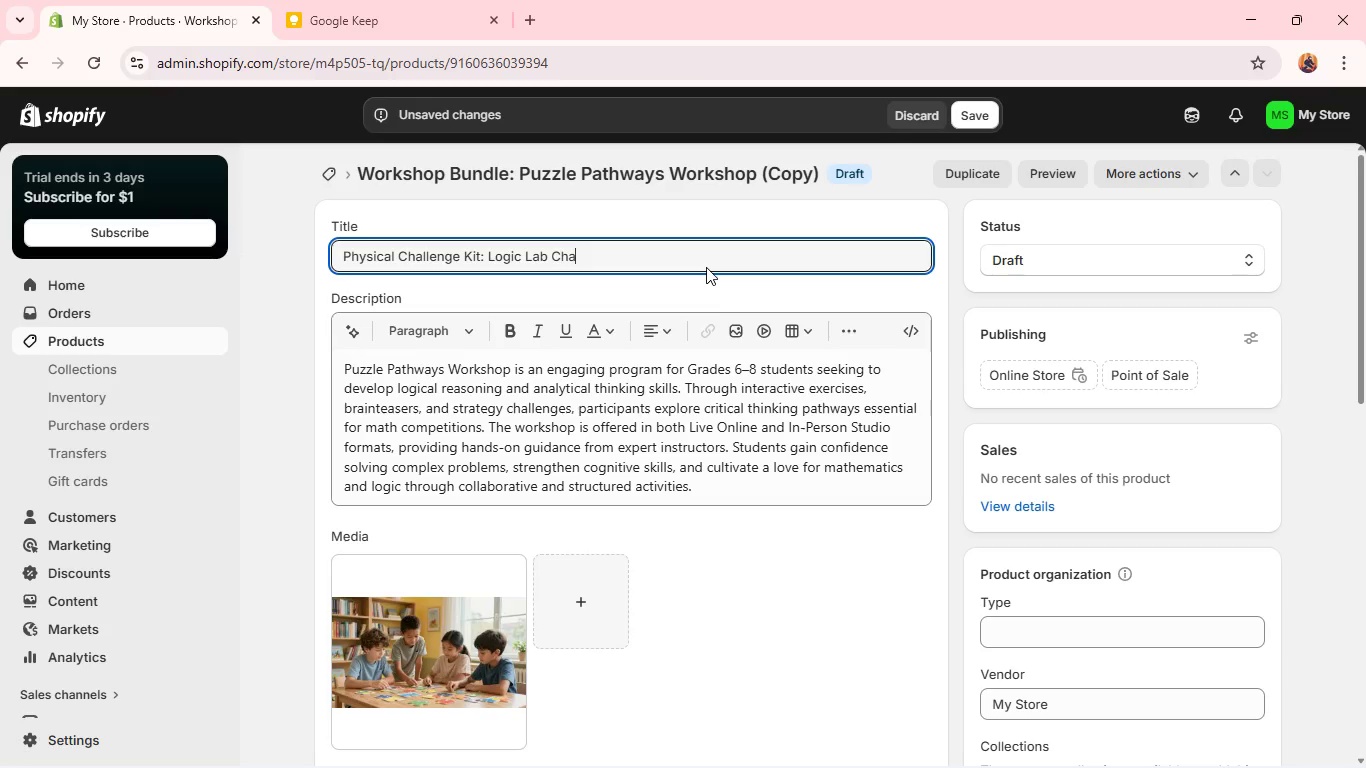 
type(ll)
 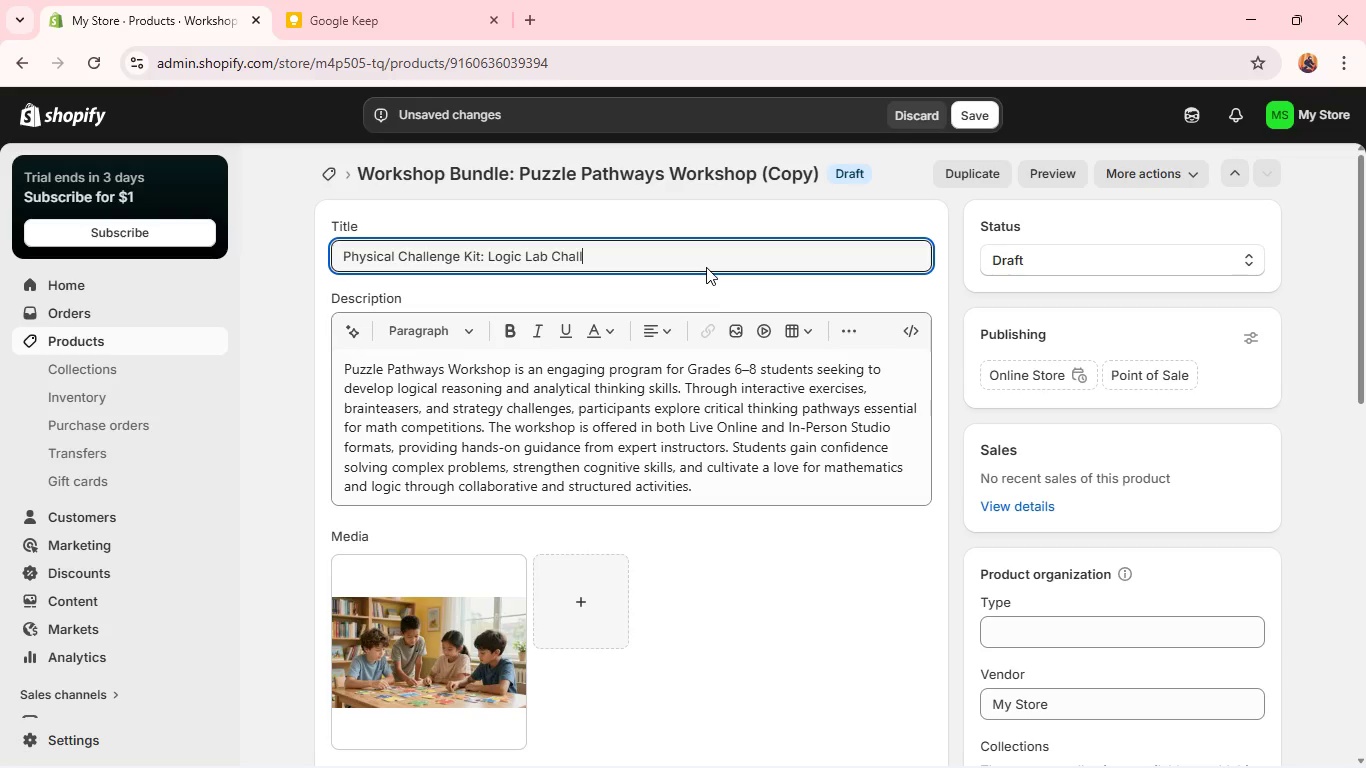 
type(enge Kit)
 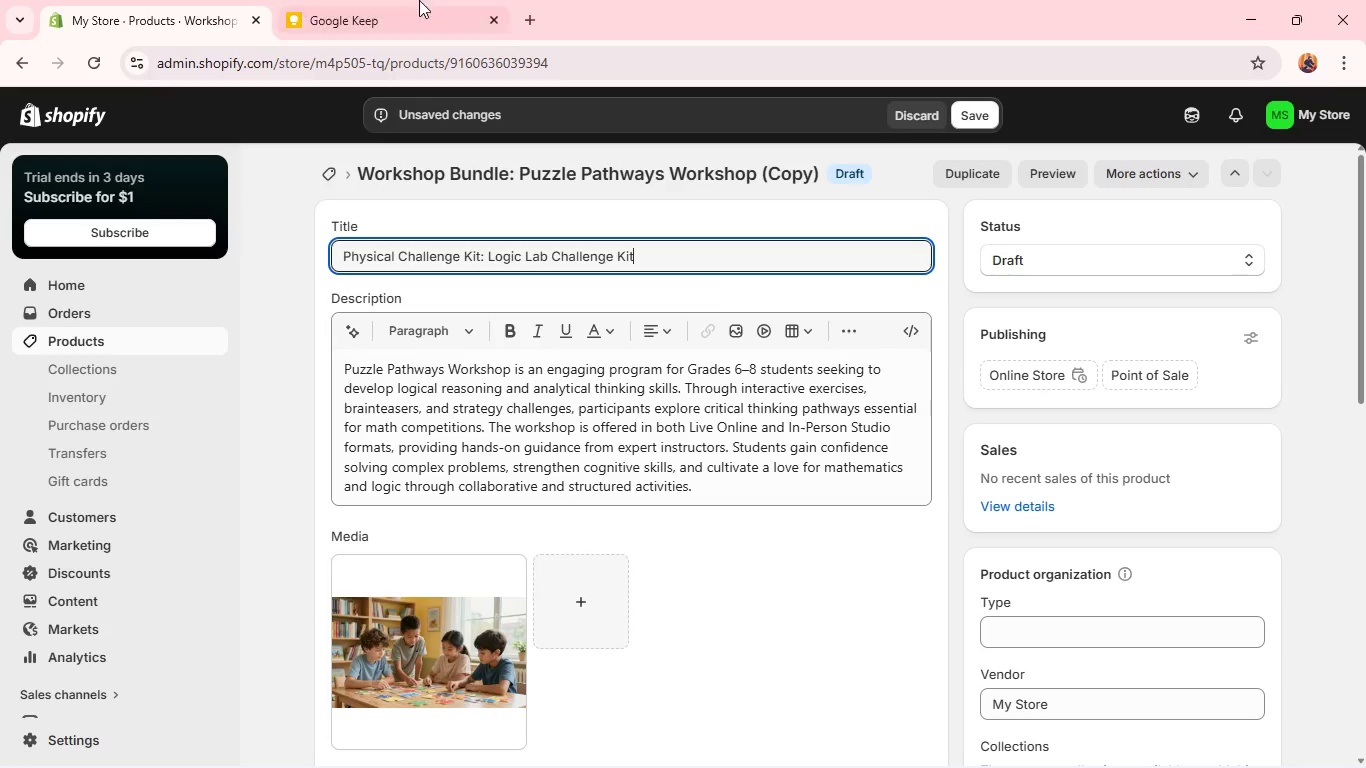 
wait(6.06)
 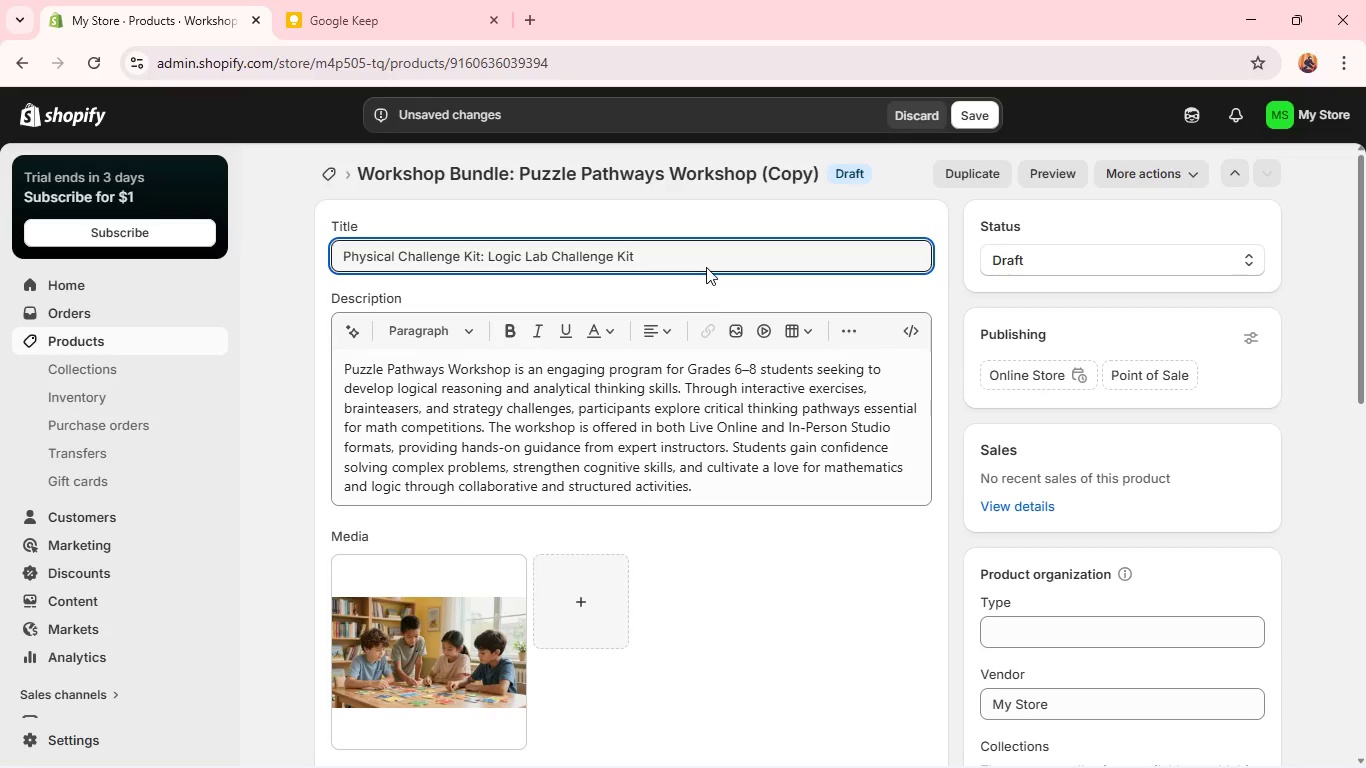 
left_click([374, 0])
 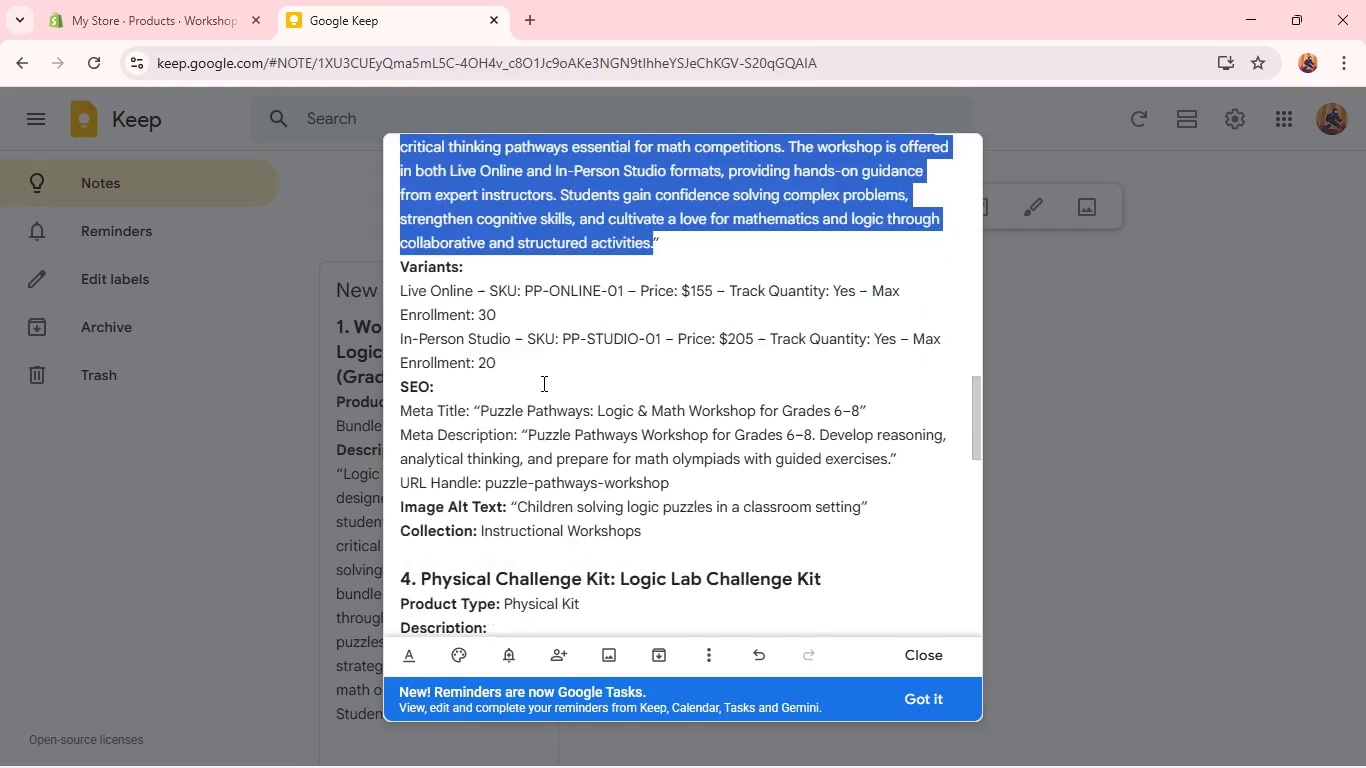 
scroll: coordinate [529, 428], scroll_direction: down, amount: 4.0
 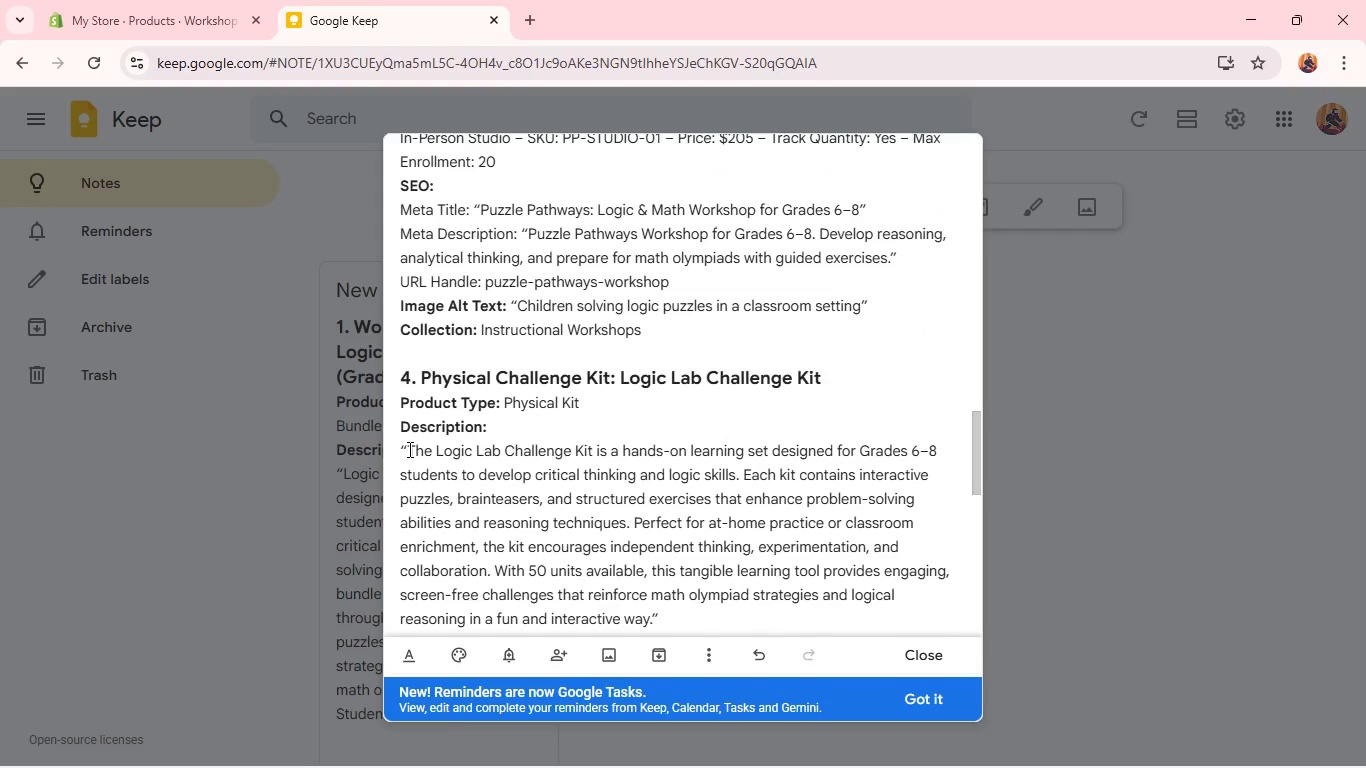 
left_click_drag(start_coordinate=[408, 449], to_coordinate=[653, 361])
 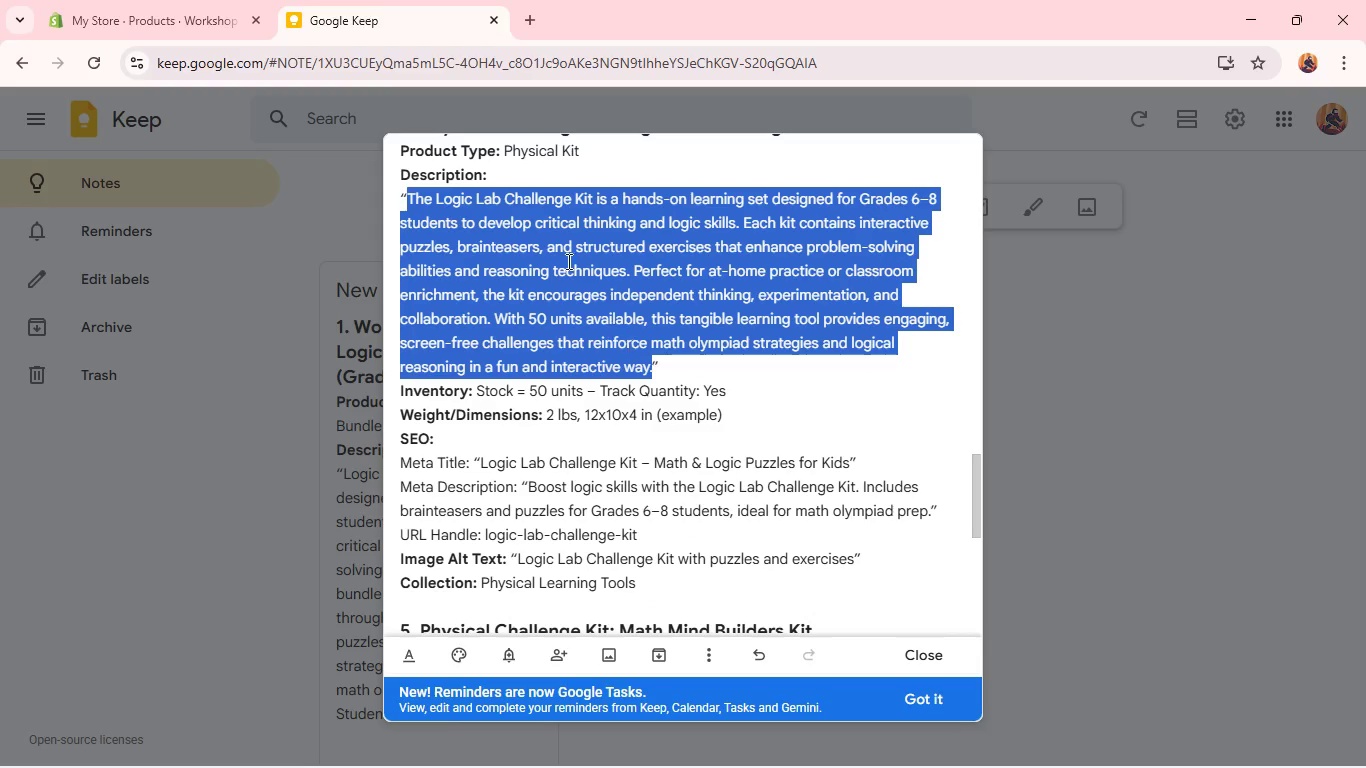 
key(Control+C)
 